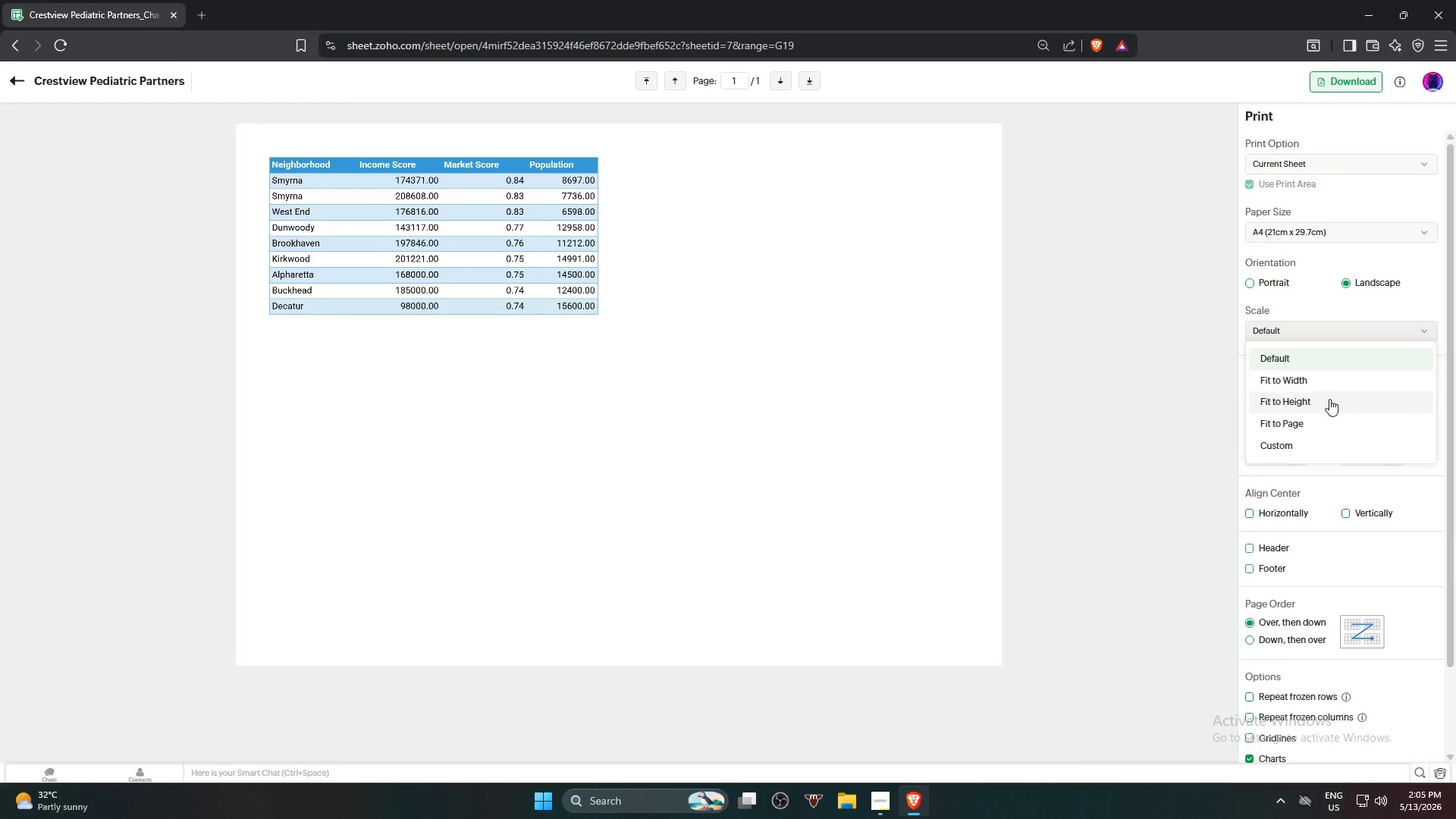 
left_click([1334, 380])
 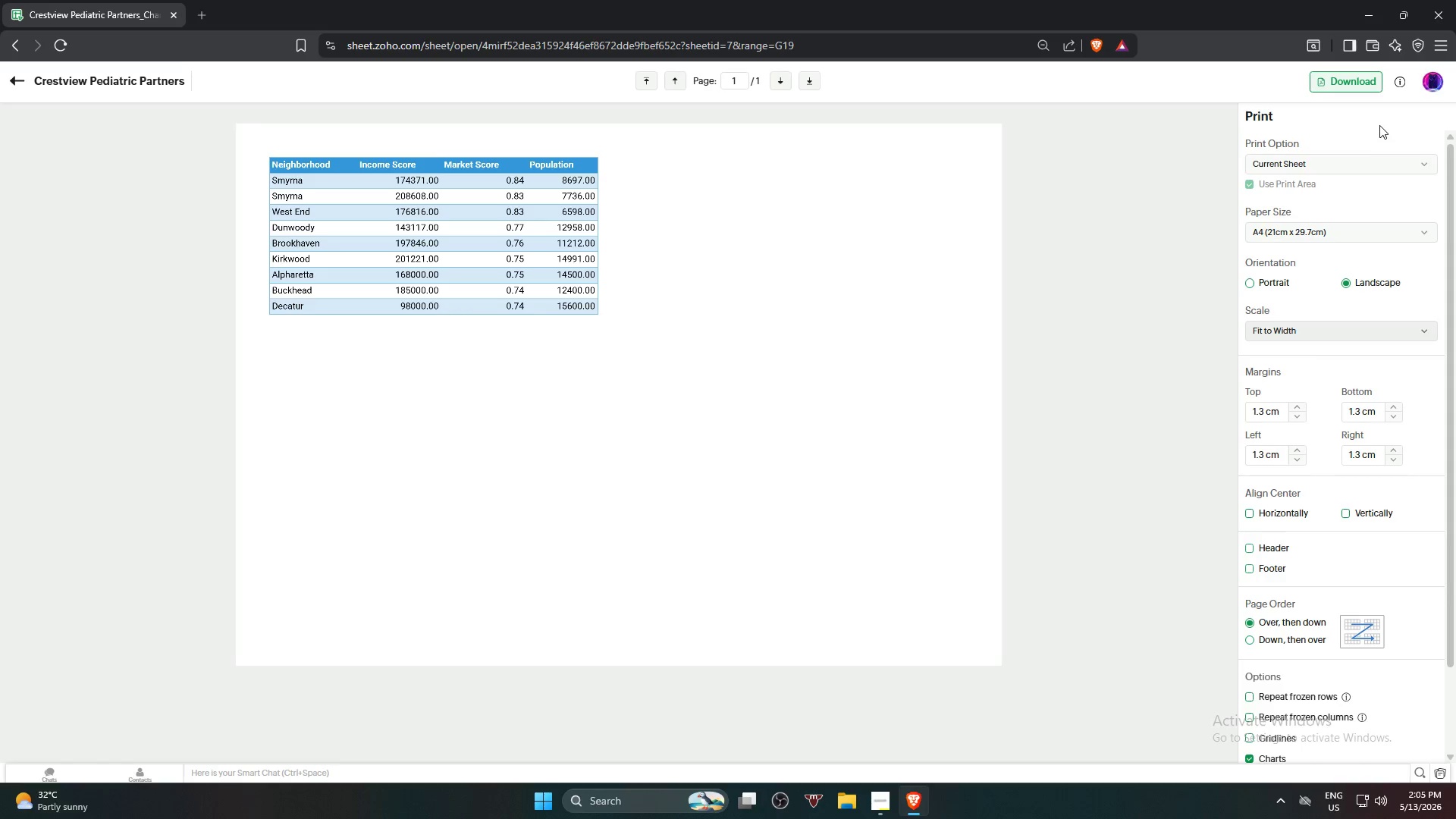 
left_click([1320, 163])
 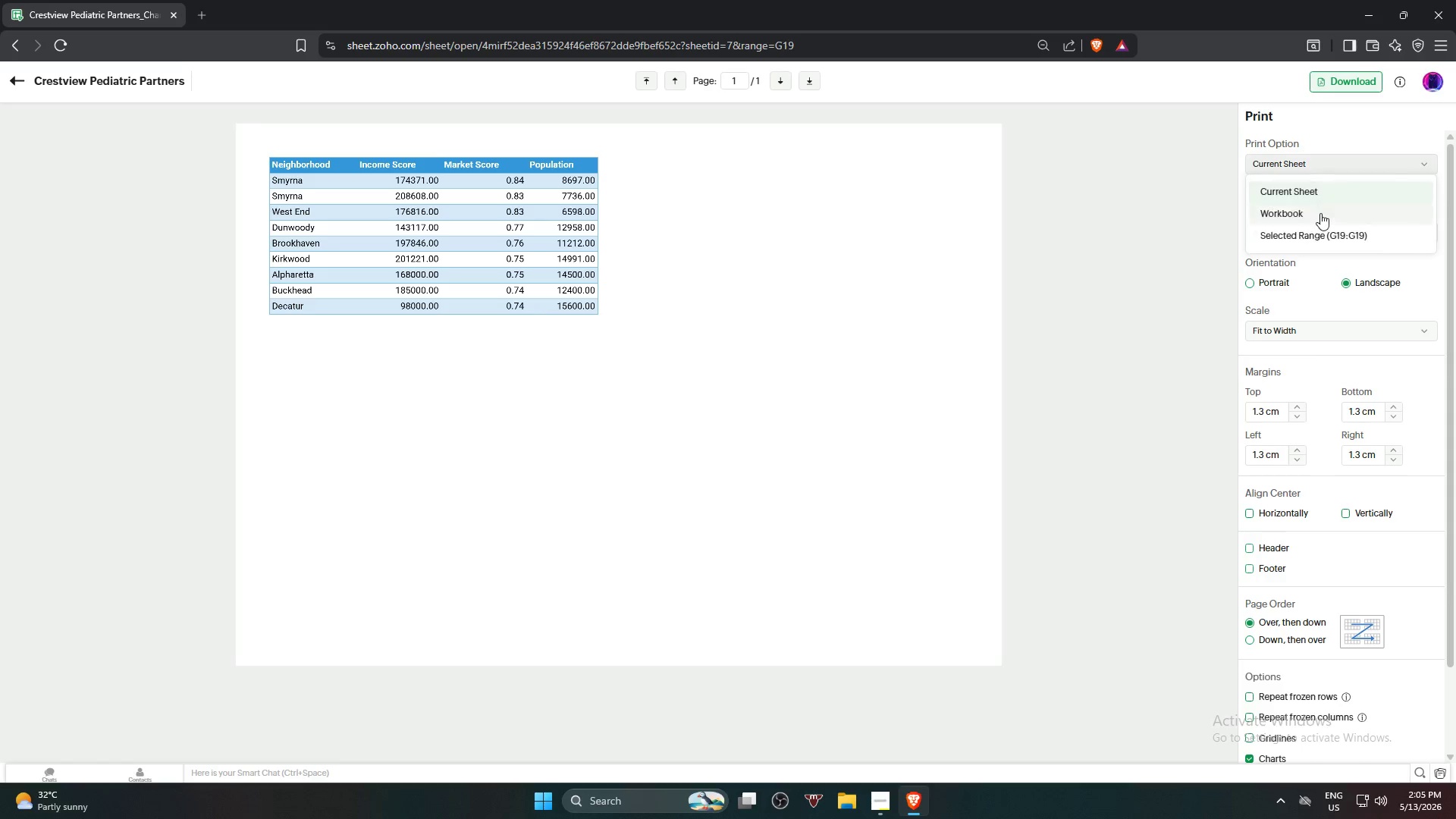 
left_click([1320, 212])
 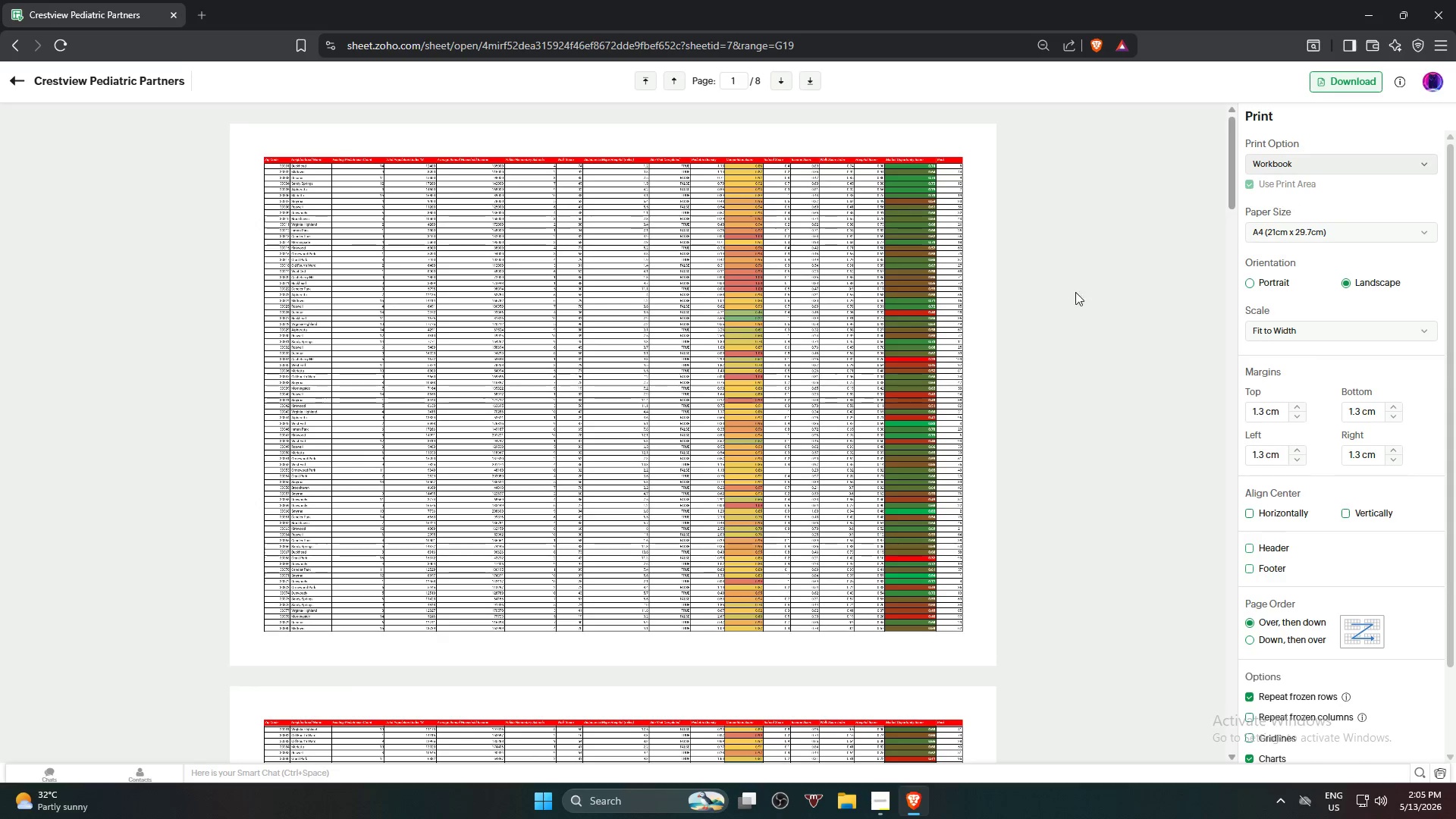 
scroll: coordinate [952, 289], scroll_direction: down, amount: 58.0
 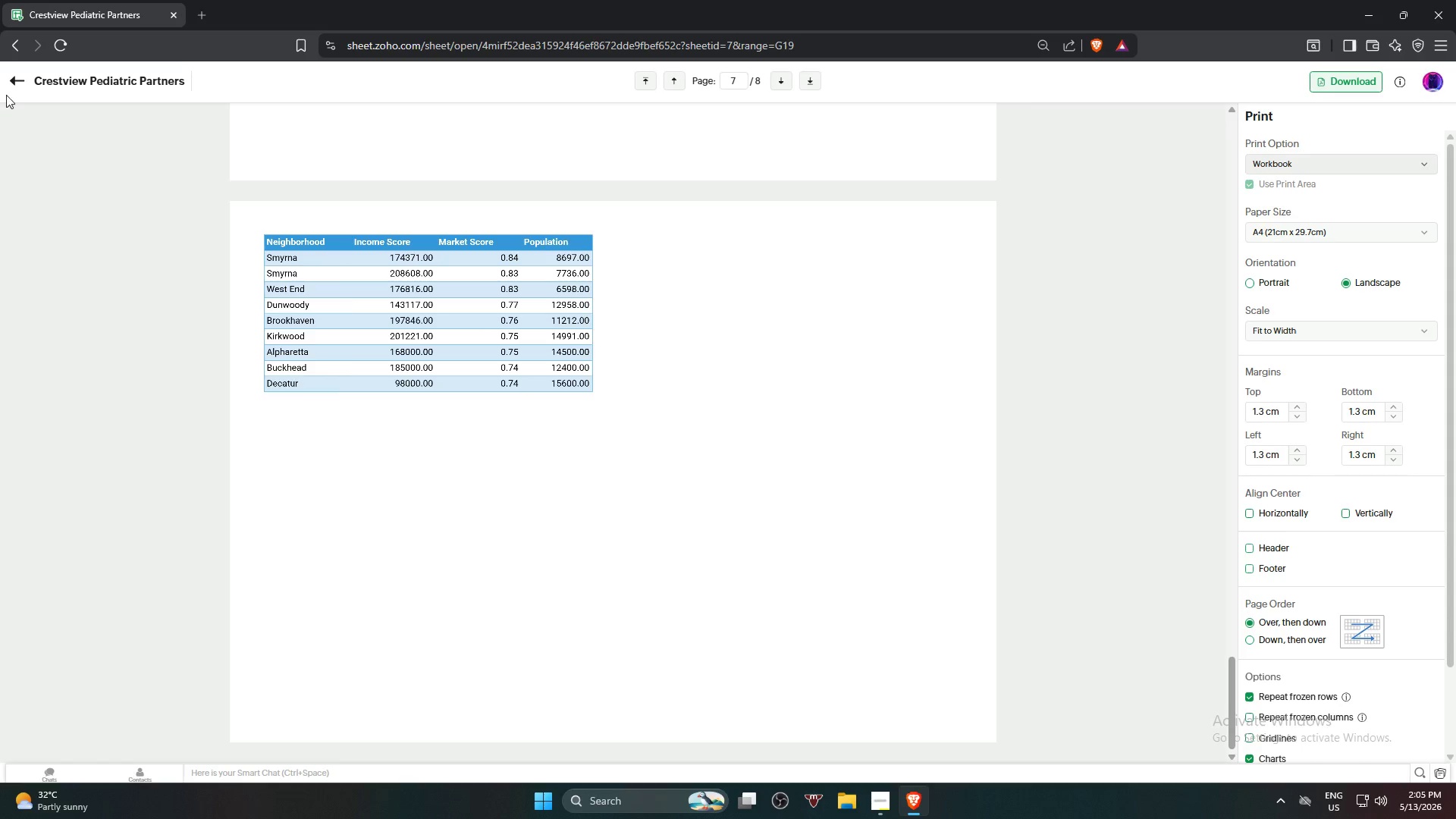 
left_click([22, 80])
 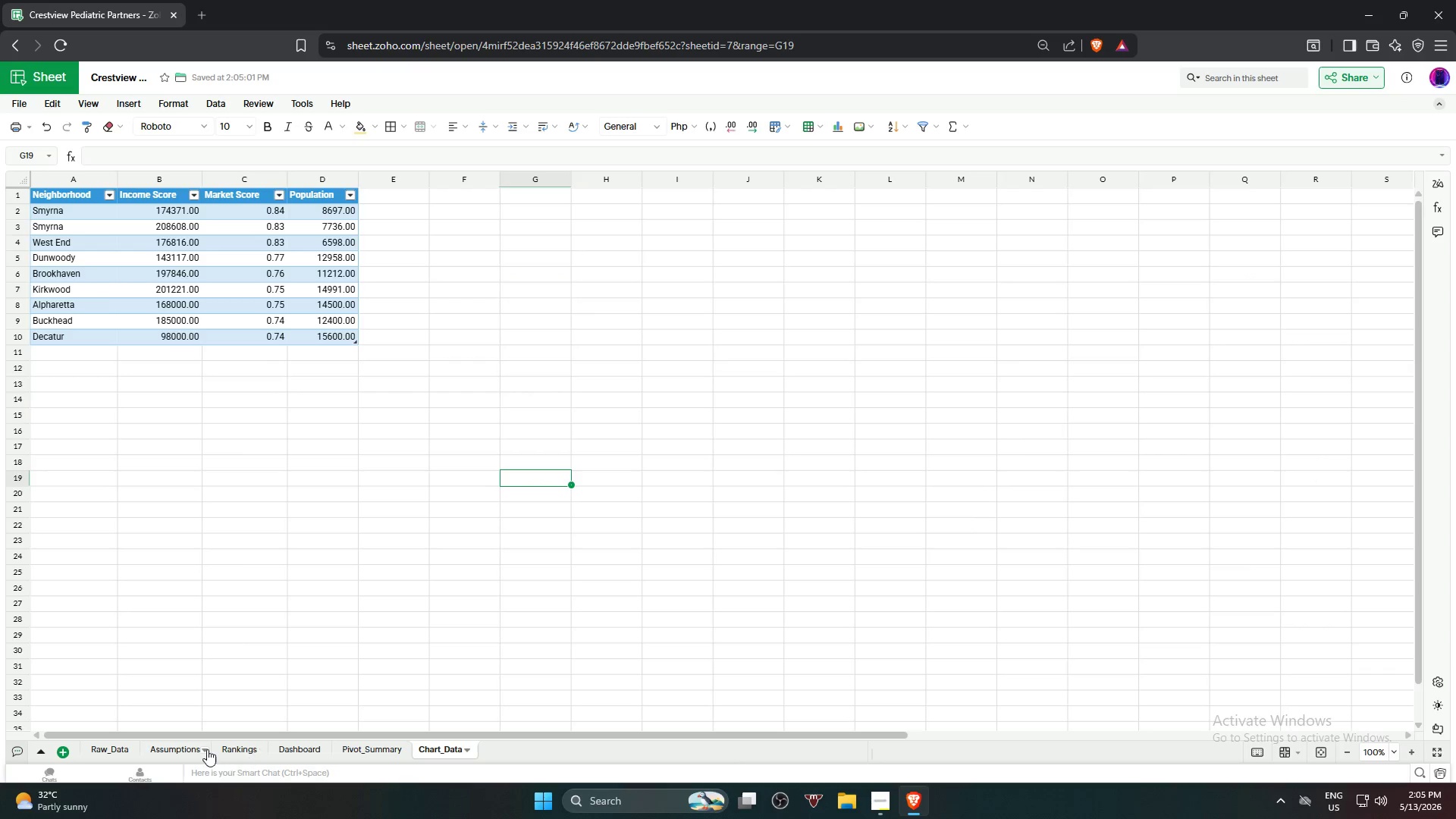 
left_click([187, 751])
 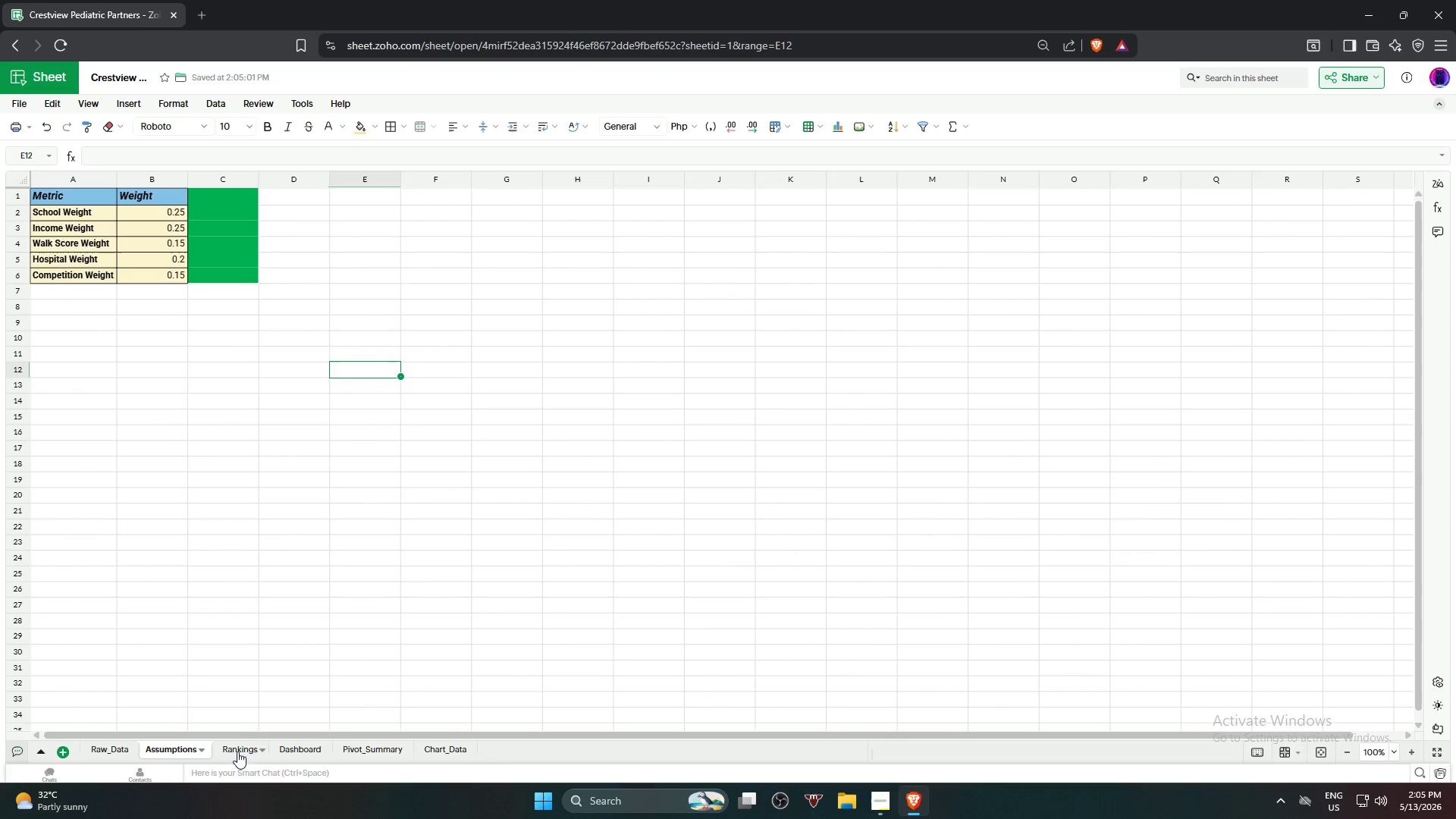 
scroll: coordinate [158, 359], scroll_direction: up, amount: 3.0
 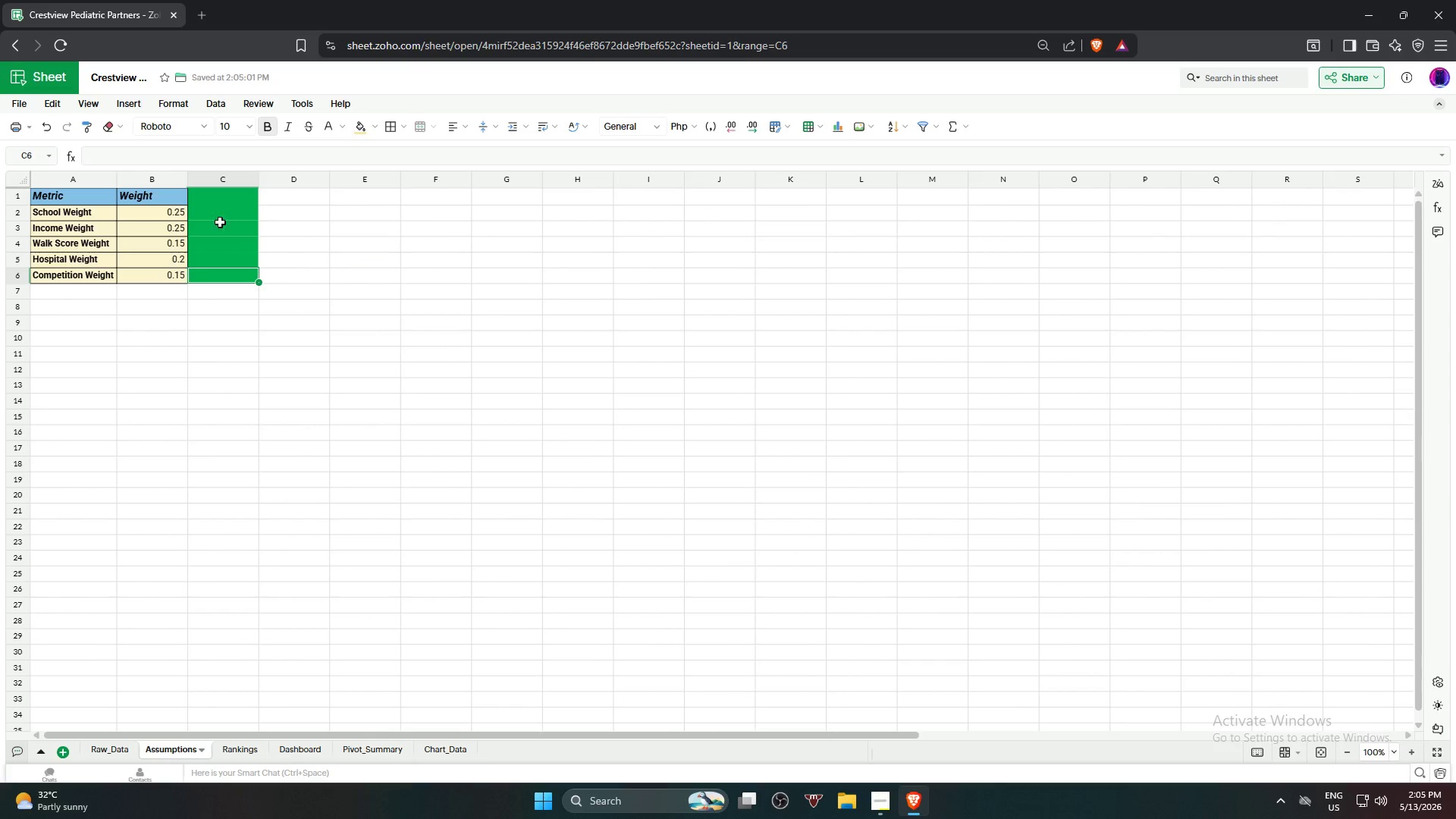 
hold_key(key=ShiftLeft, duration=0.58)
left_click([224, 202])
 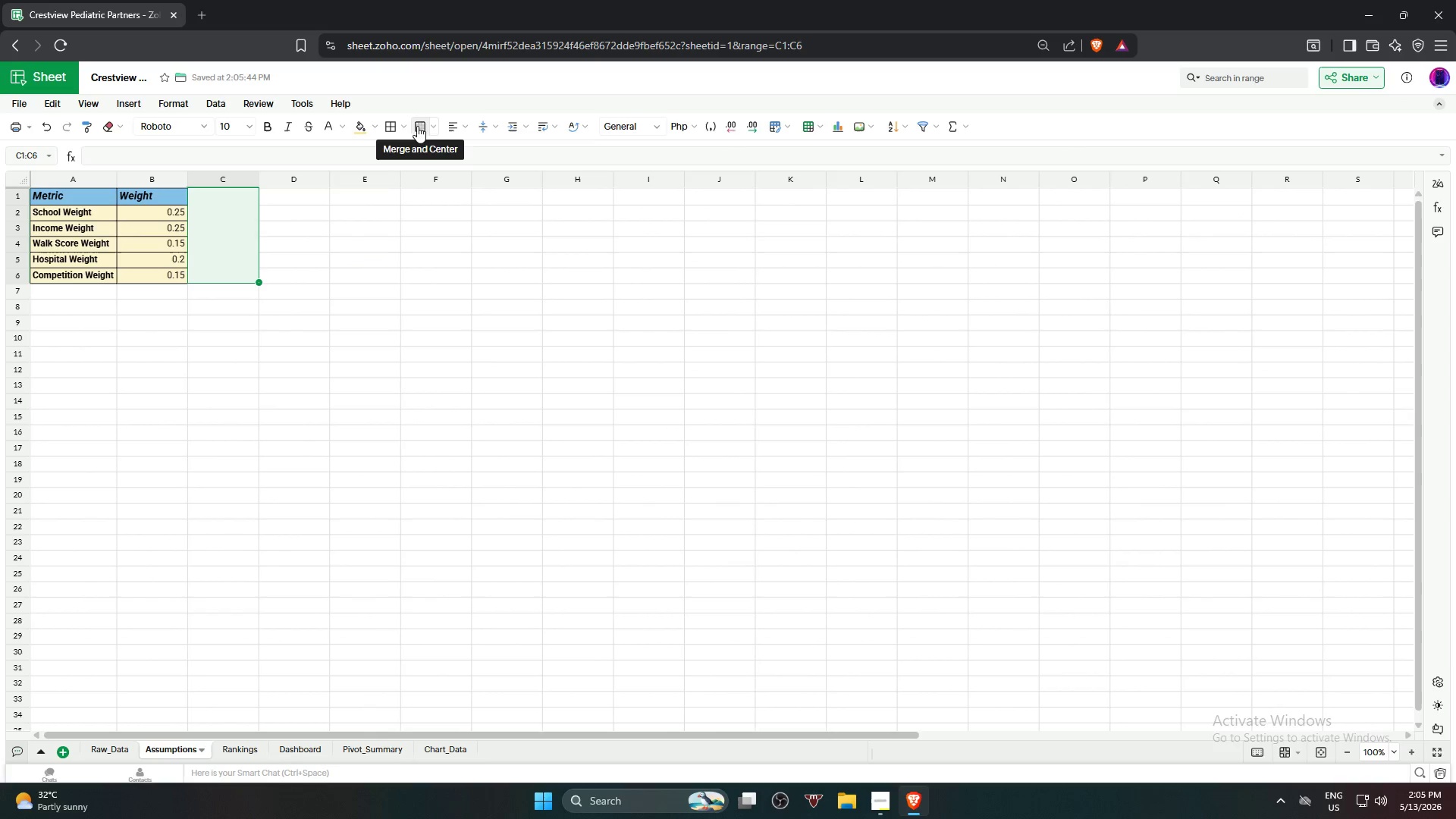 
hold_key(key=ShiftLeft, duration=0.66)
left_click([217, 352])
 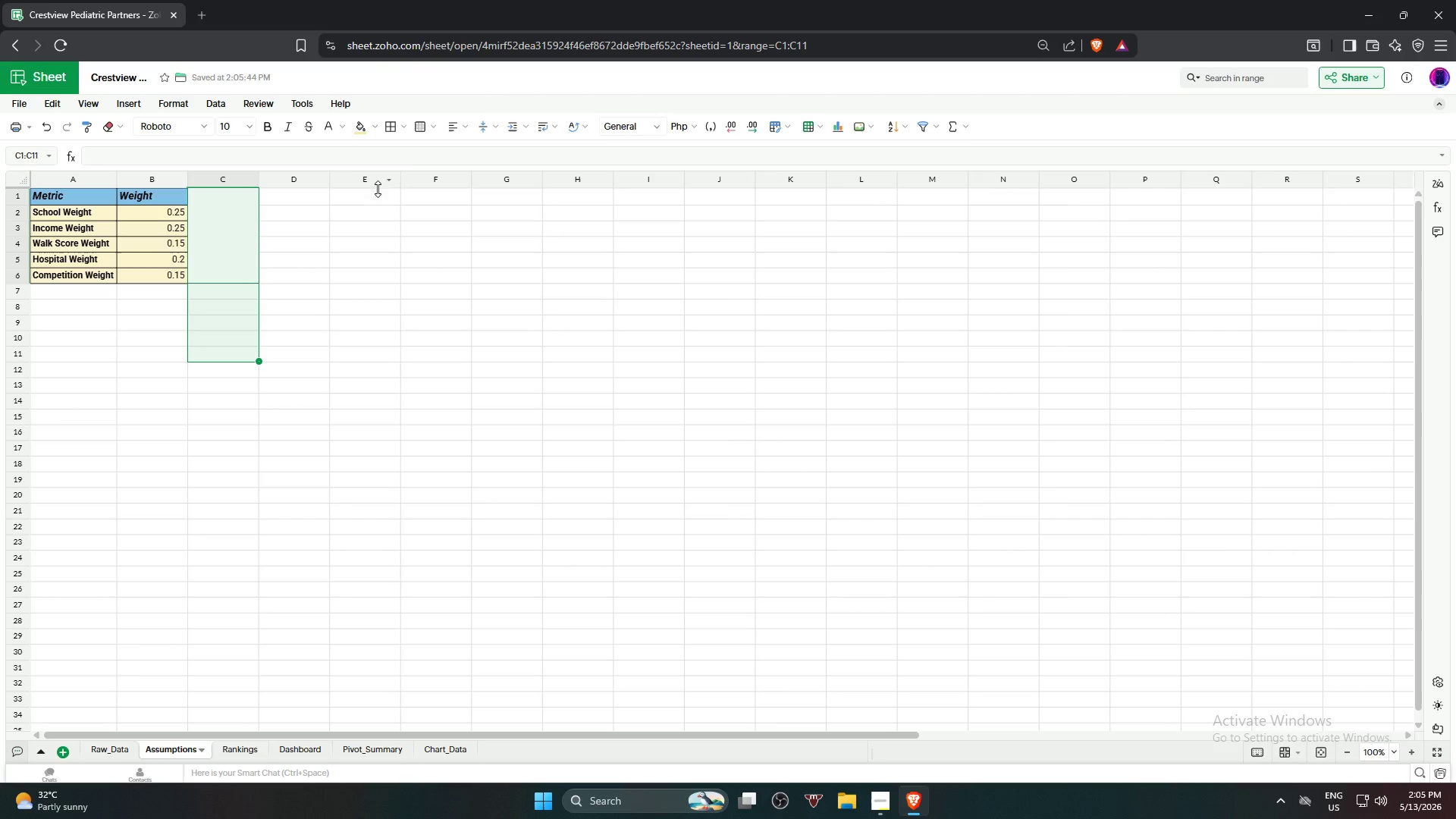 
hold_key(key=ShiftLeft, duration=0.8)
 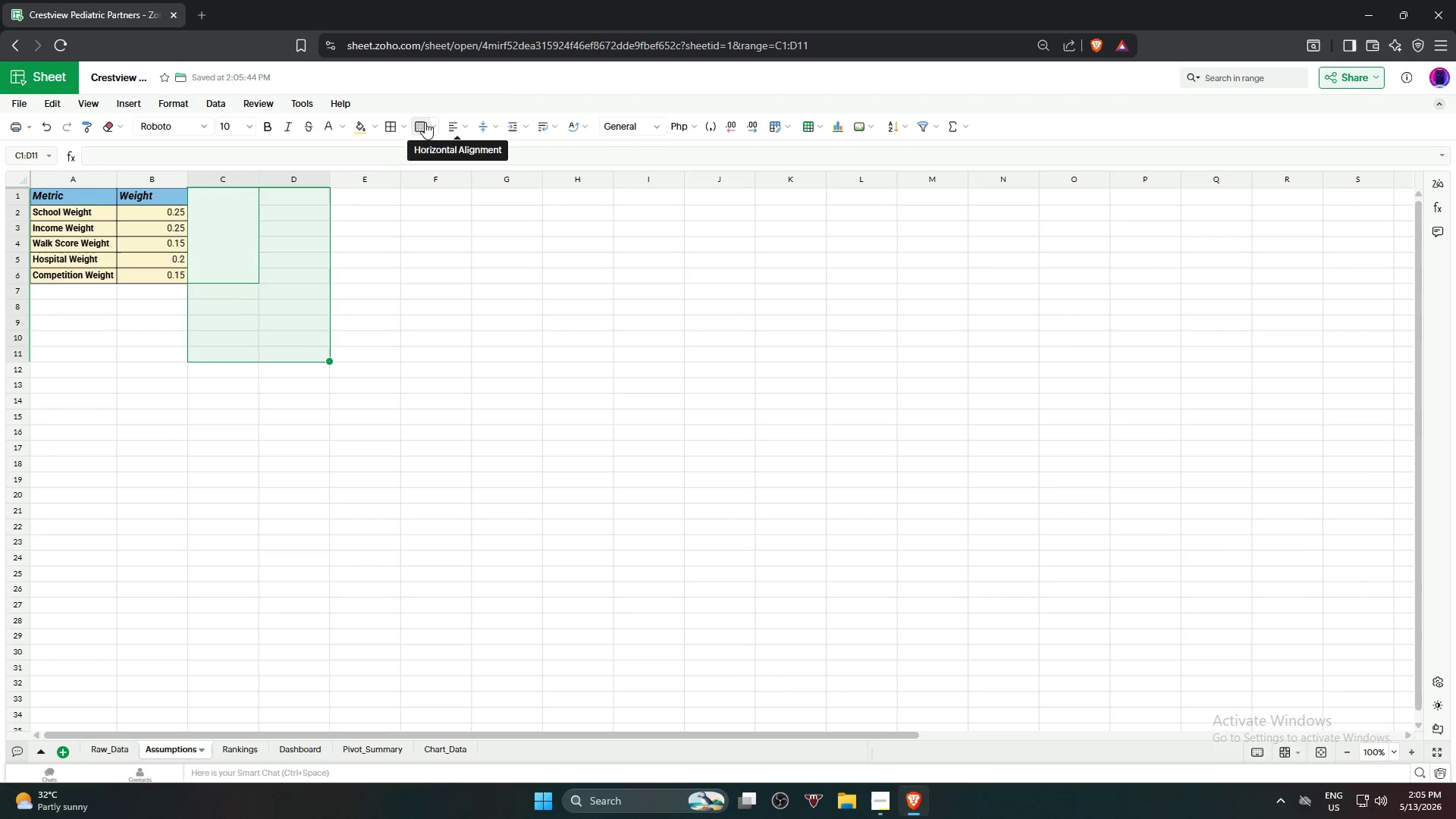 
left_click([425, 124])
 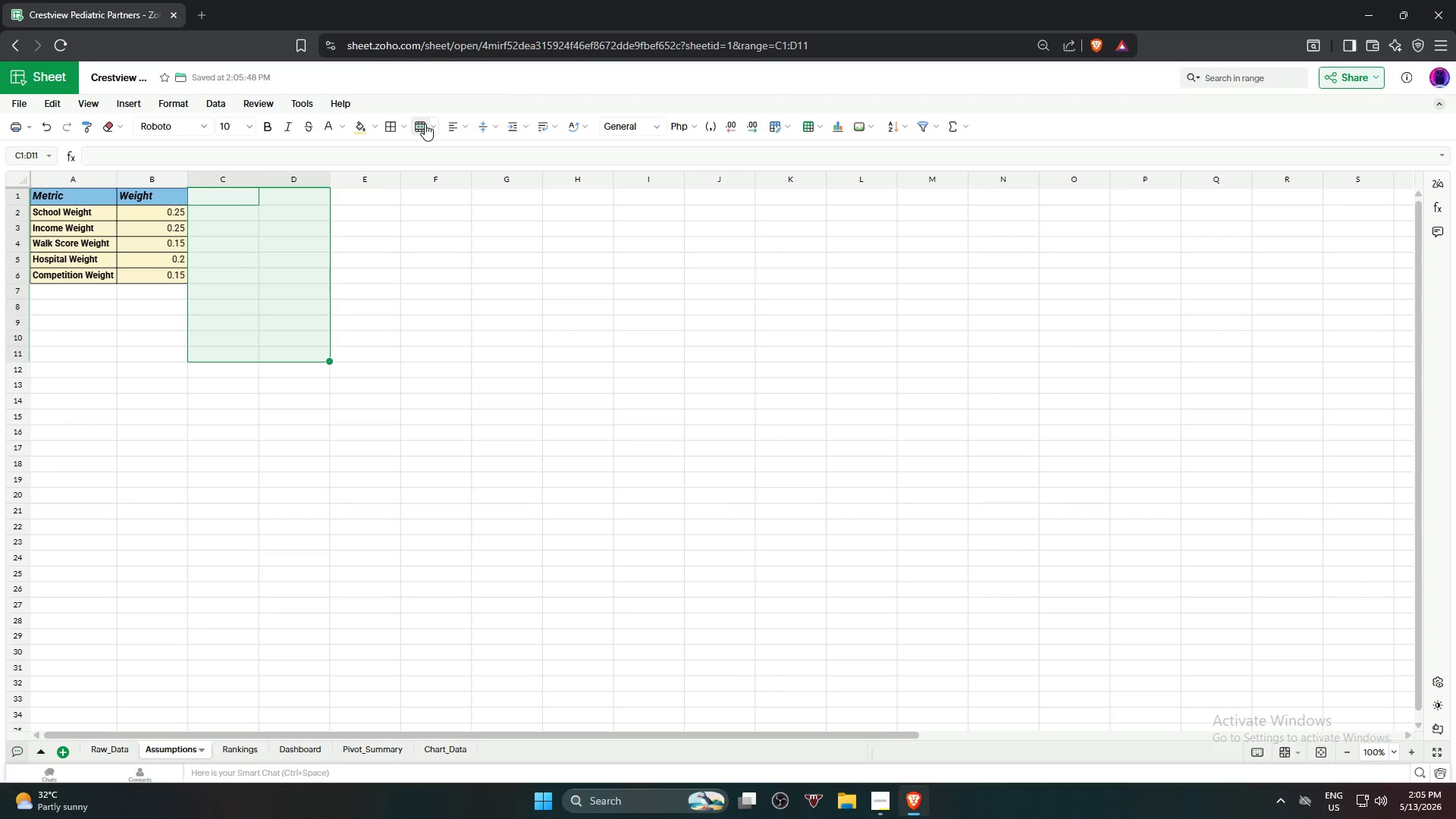 
left_click([425, 124])
 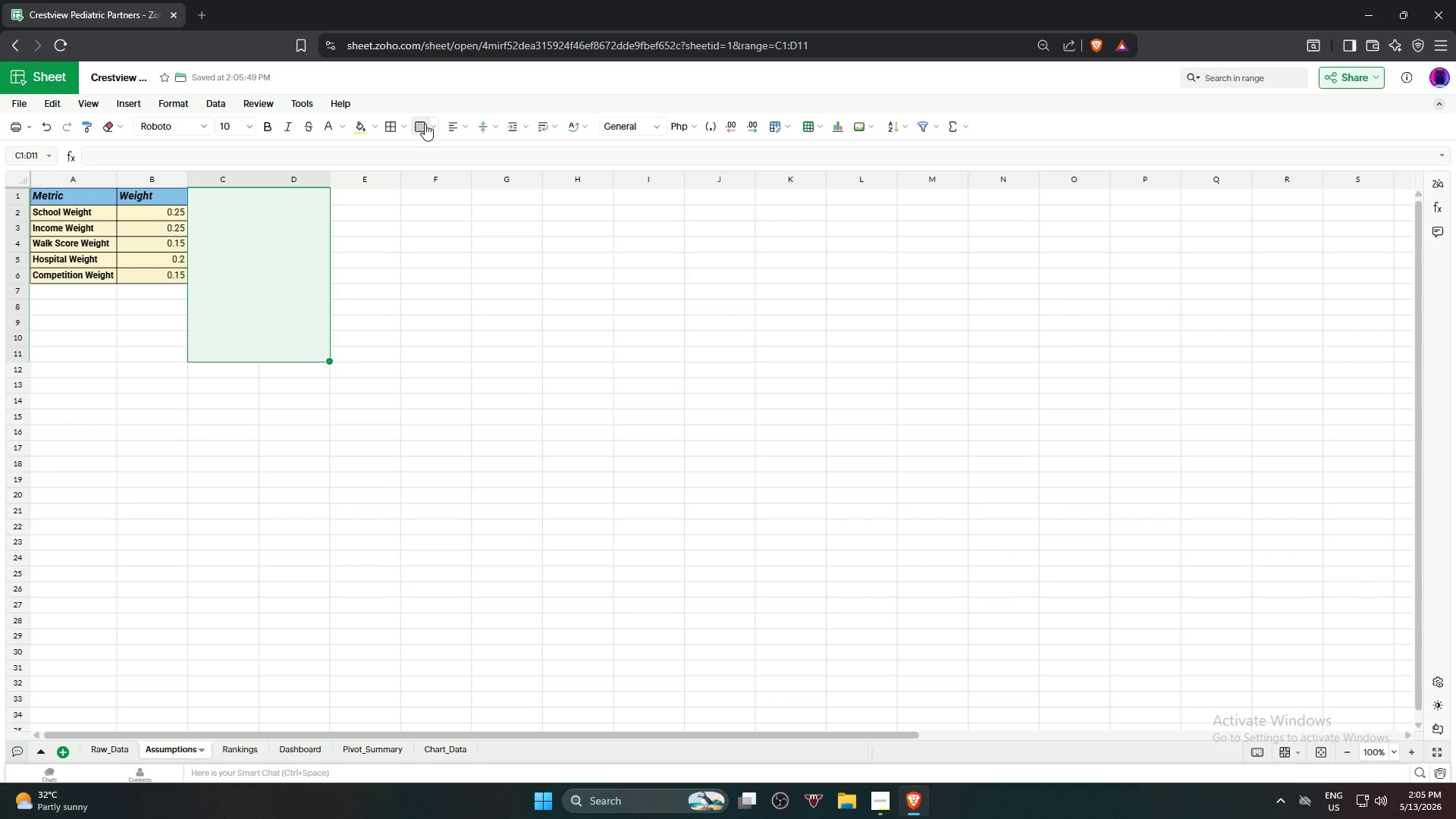 
left_click([425, 124])
 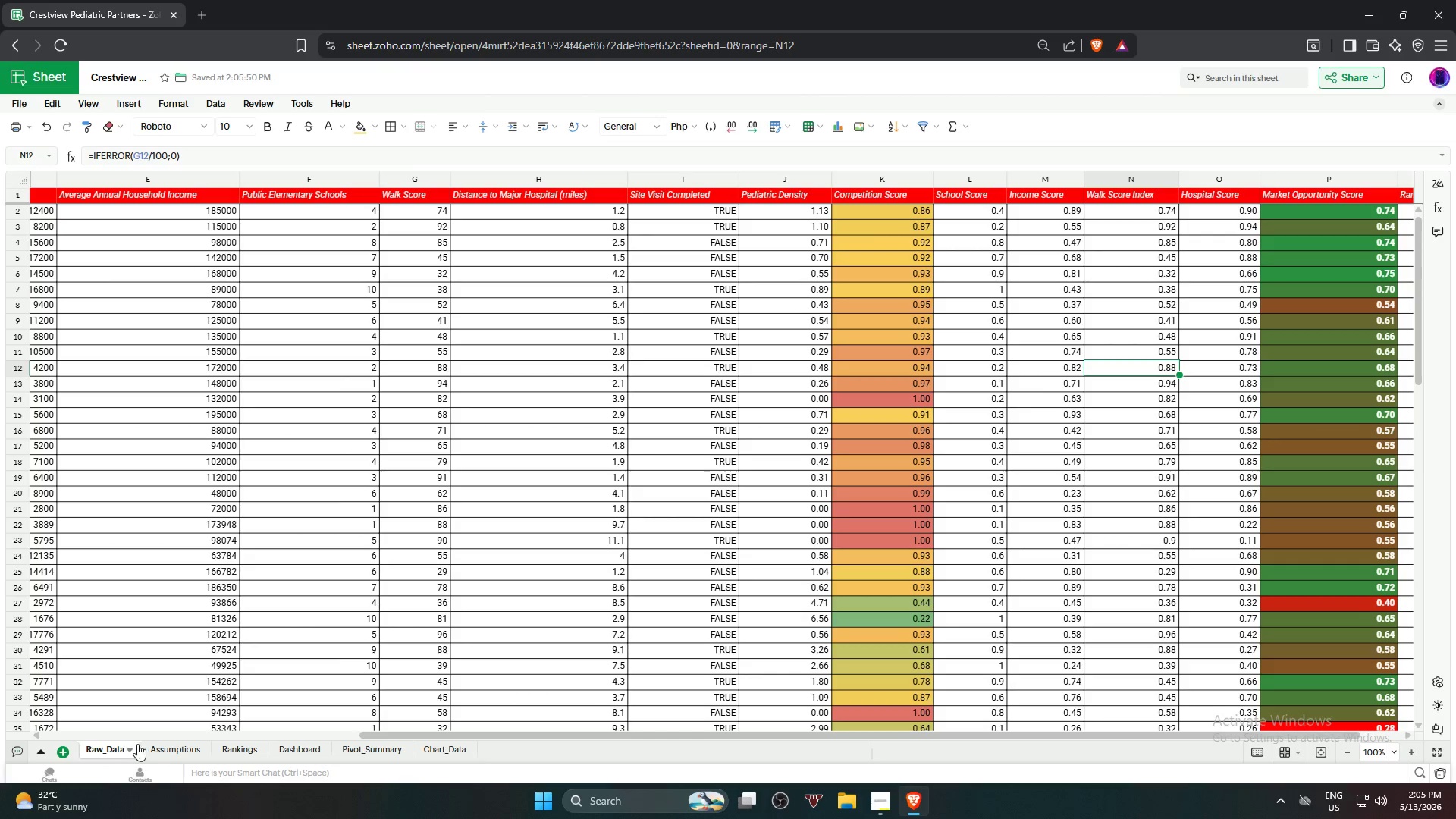 
scroll: coordinate [228, 592], scroll_direction: up, amount: 6.0
 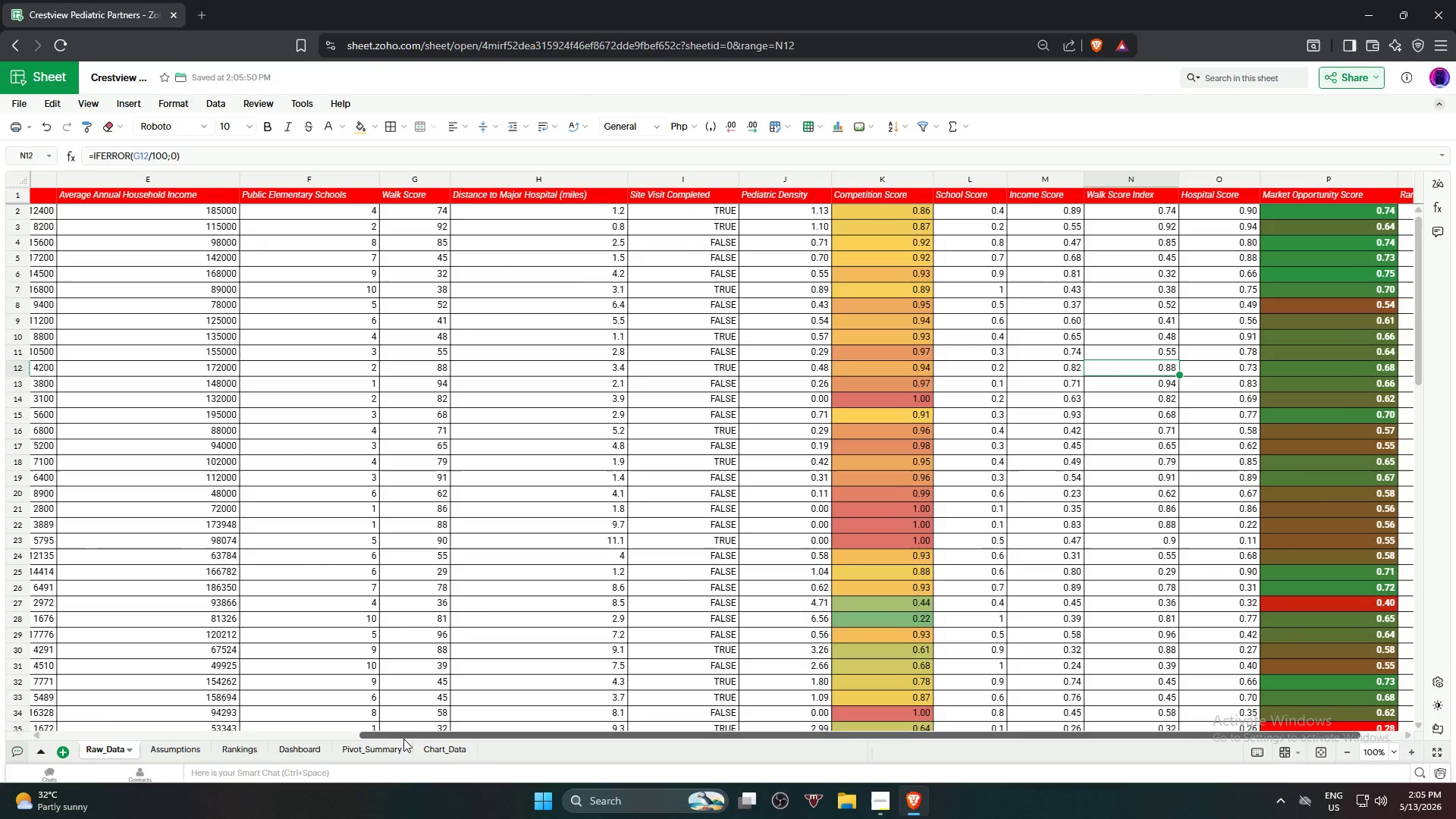 
left_click_drag(start_coordinate=[404, 737], to_coordinate=[0, 701])
 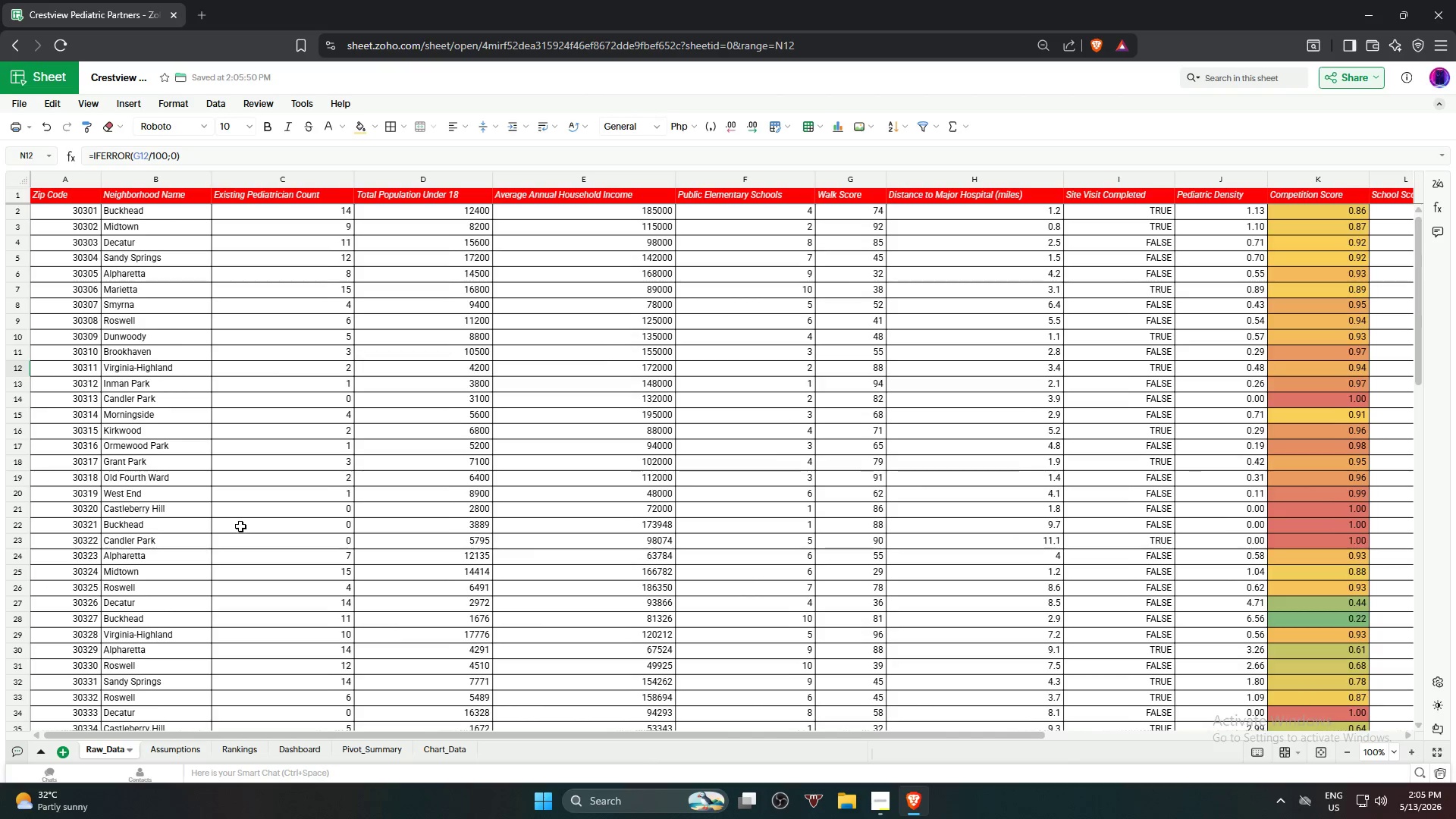 
scroll: coordinate [240, 526], scroll_direction: up, amount: 1.0
 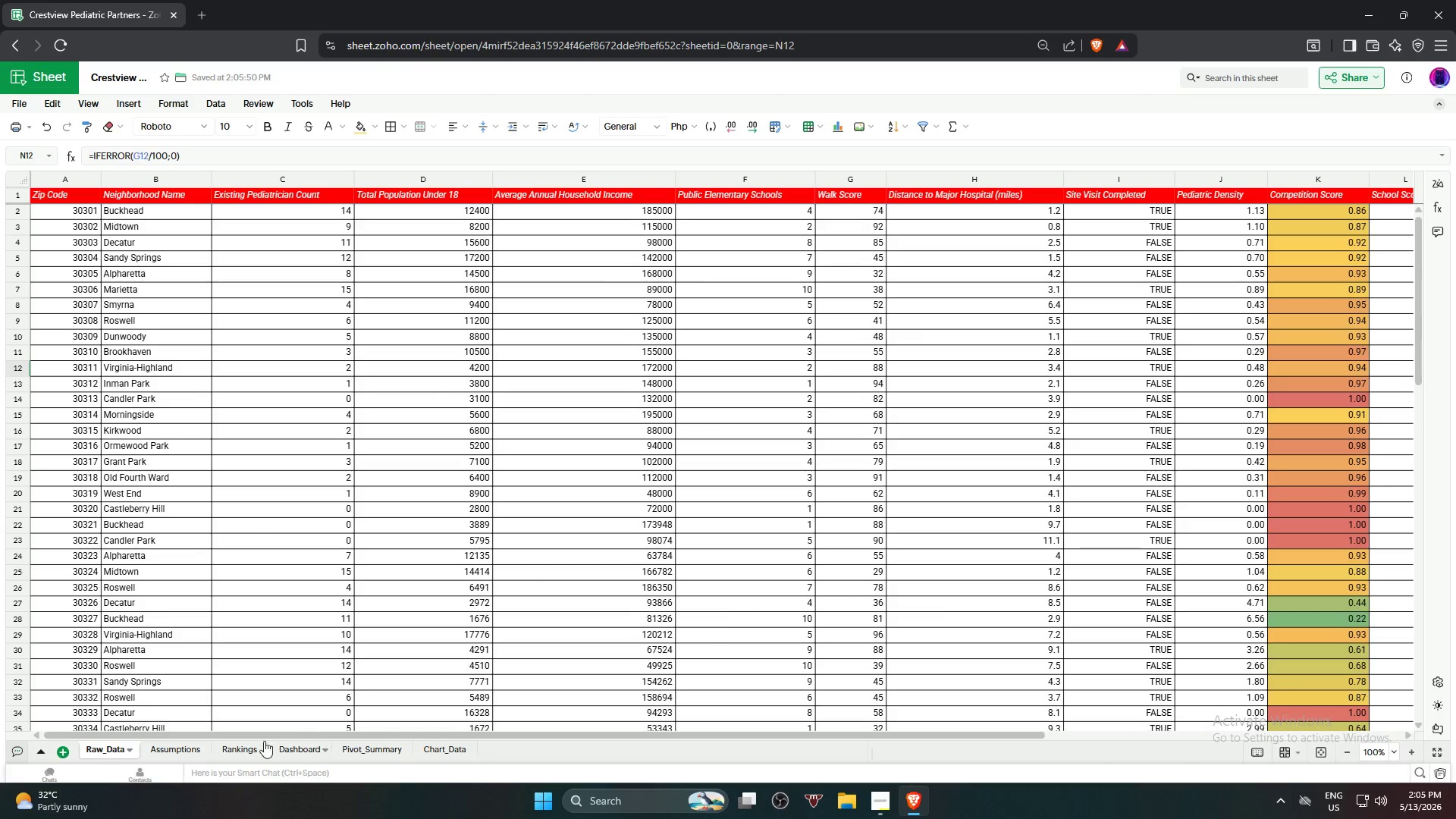 
left_click([171, 749])
 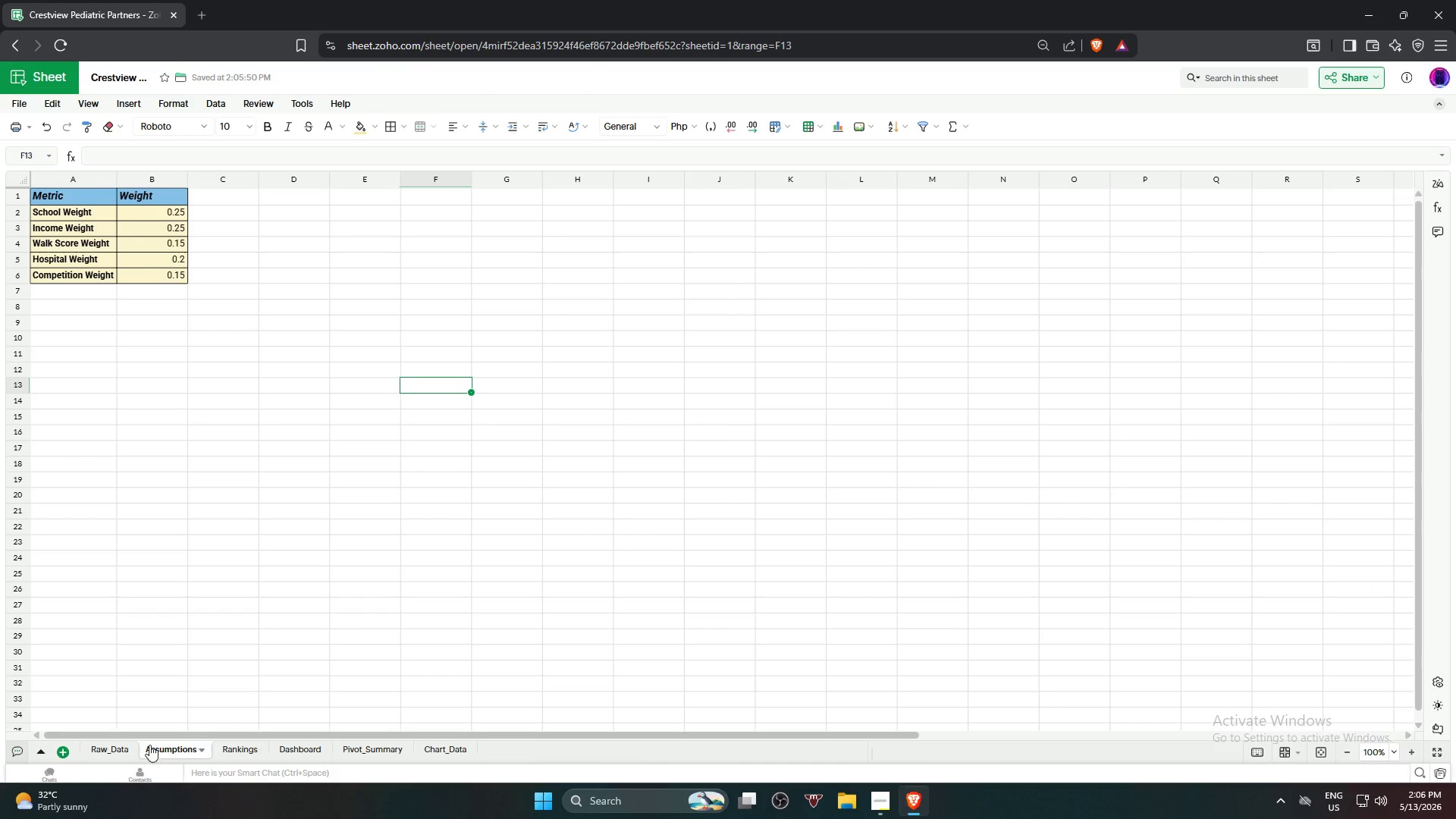 
left_click([105, 747])
 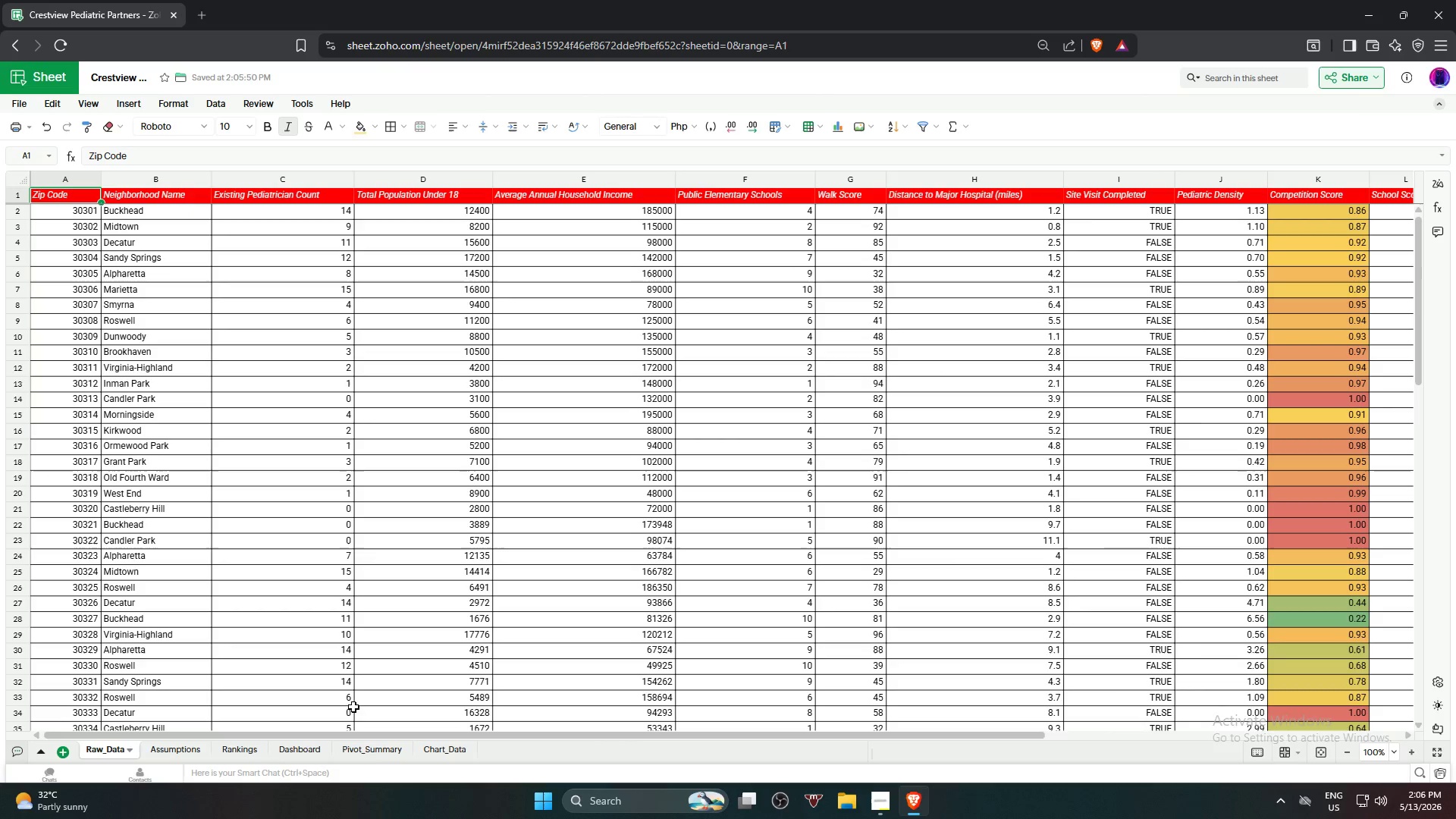 
left_click_drag(start_coordinate=[347, 734], to_coordinate=[723, 761])
 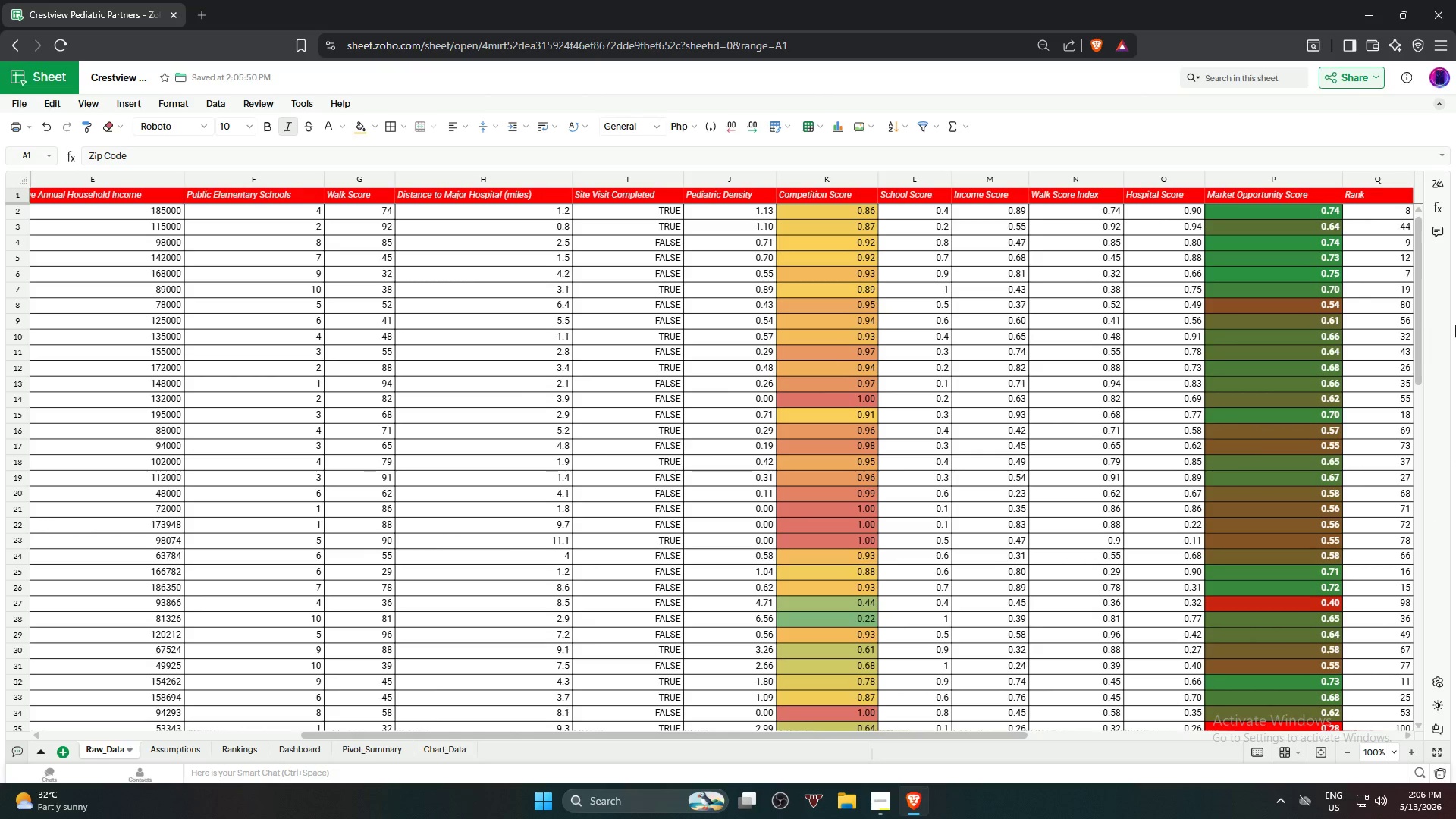 
hold_key(key=ShiftLeft, duration=1.42)
left_click([1382, 196])
 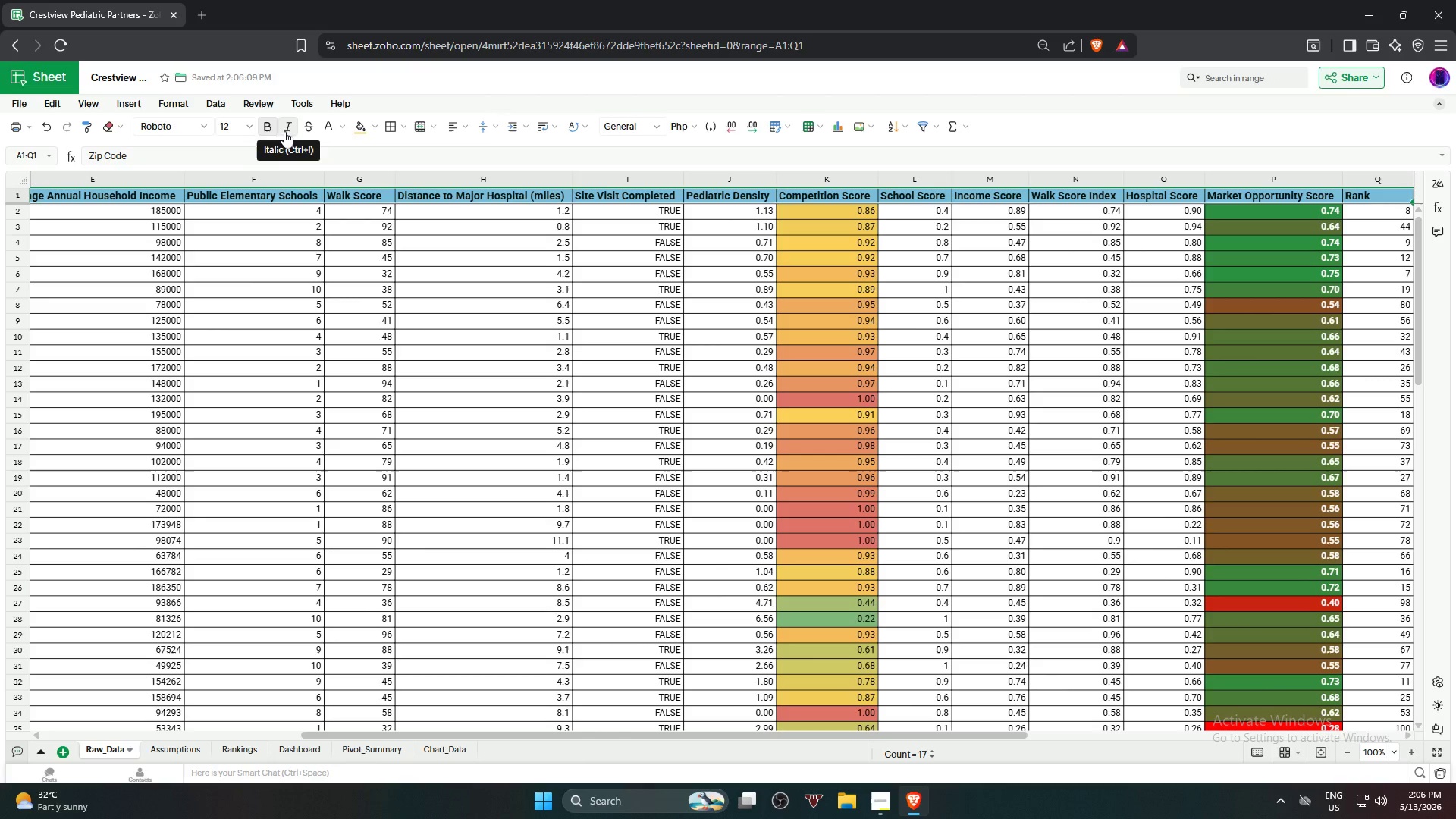 
left_click([292, 126])
 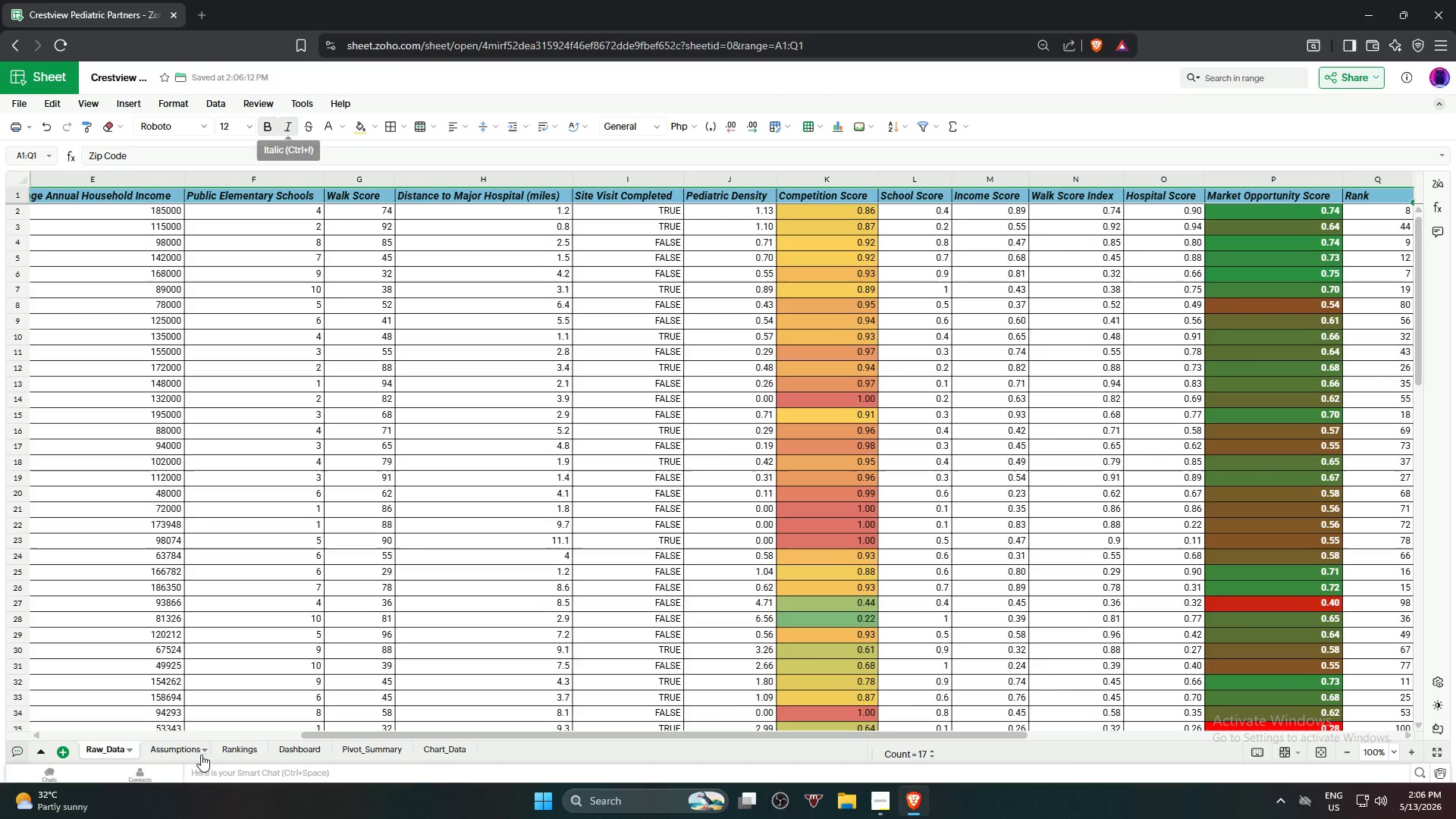 
left_click([166, 752])
 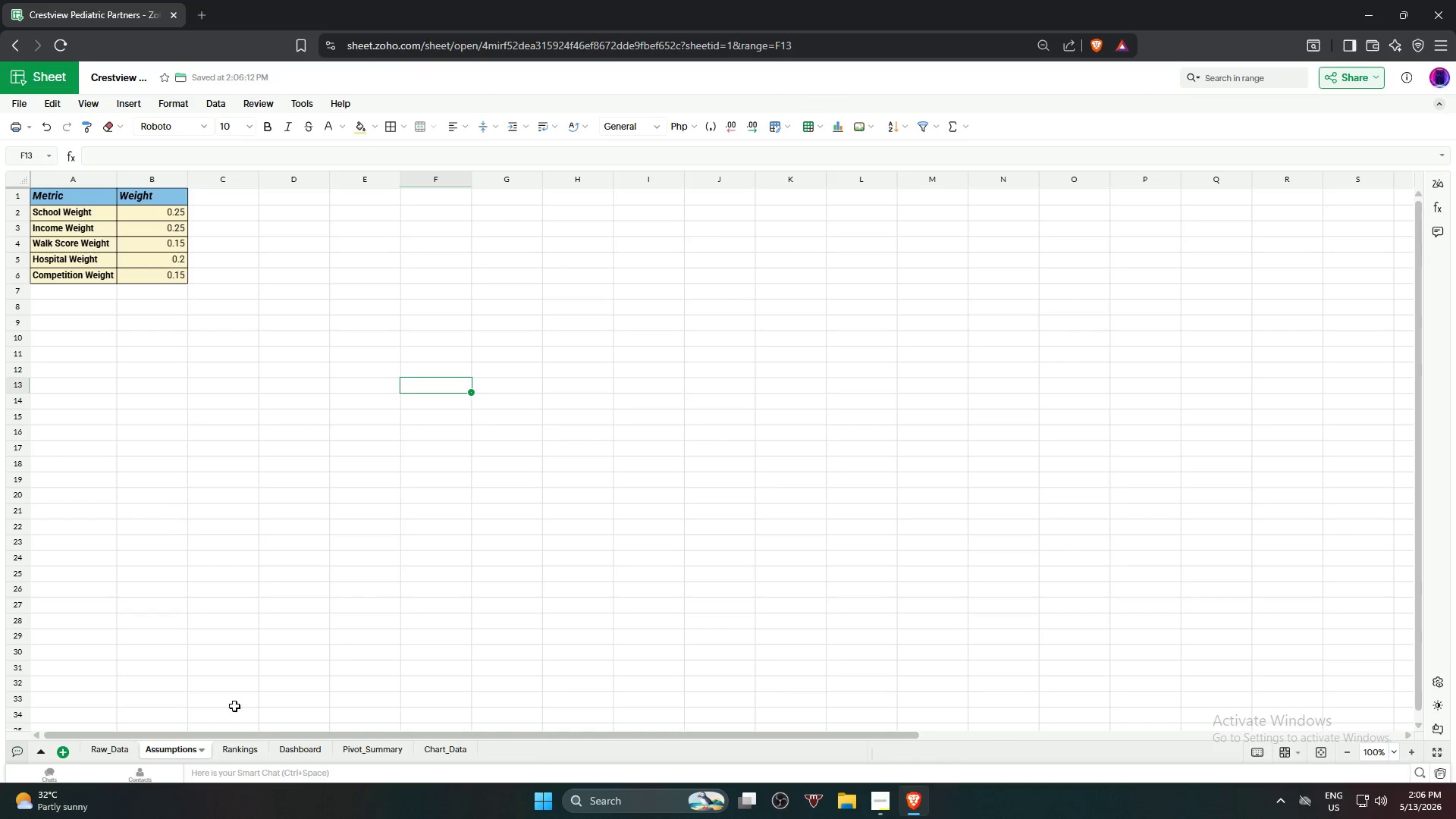 
left_click([242, 748])
 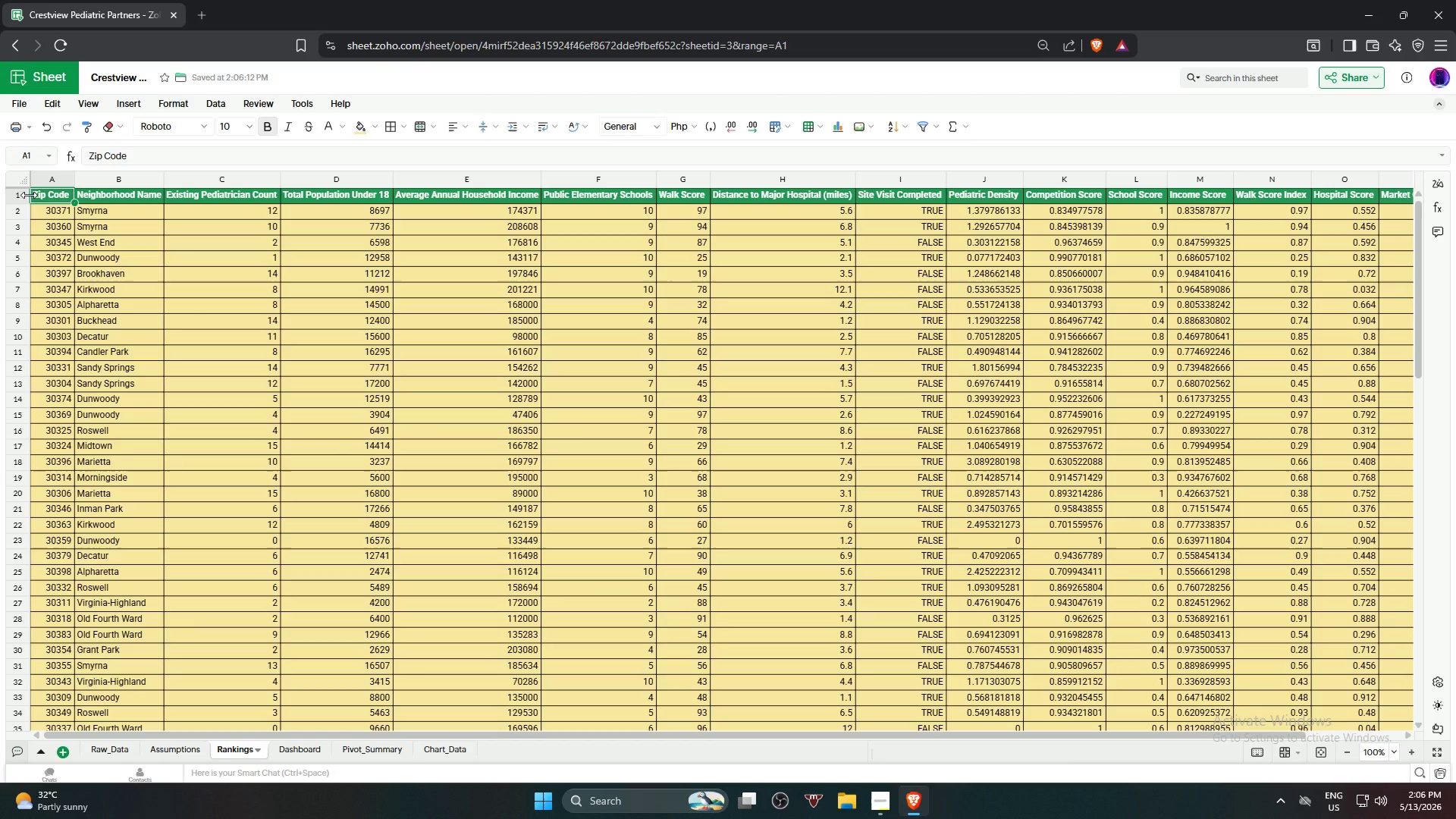 
left_click([13, 196])
 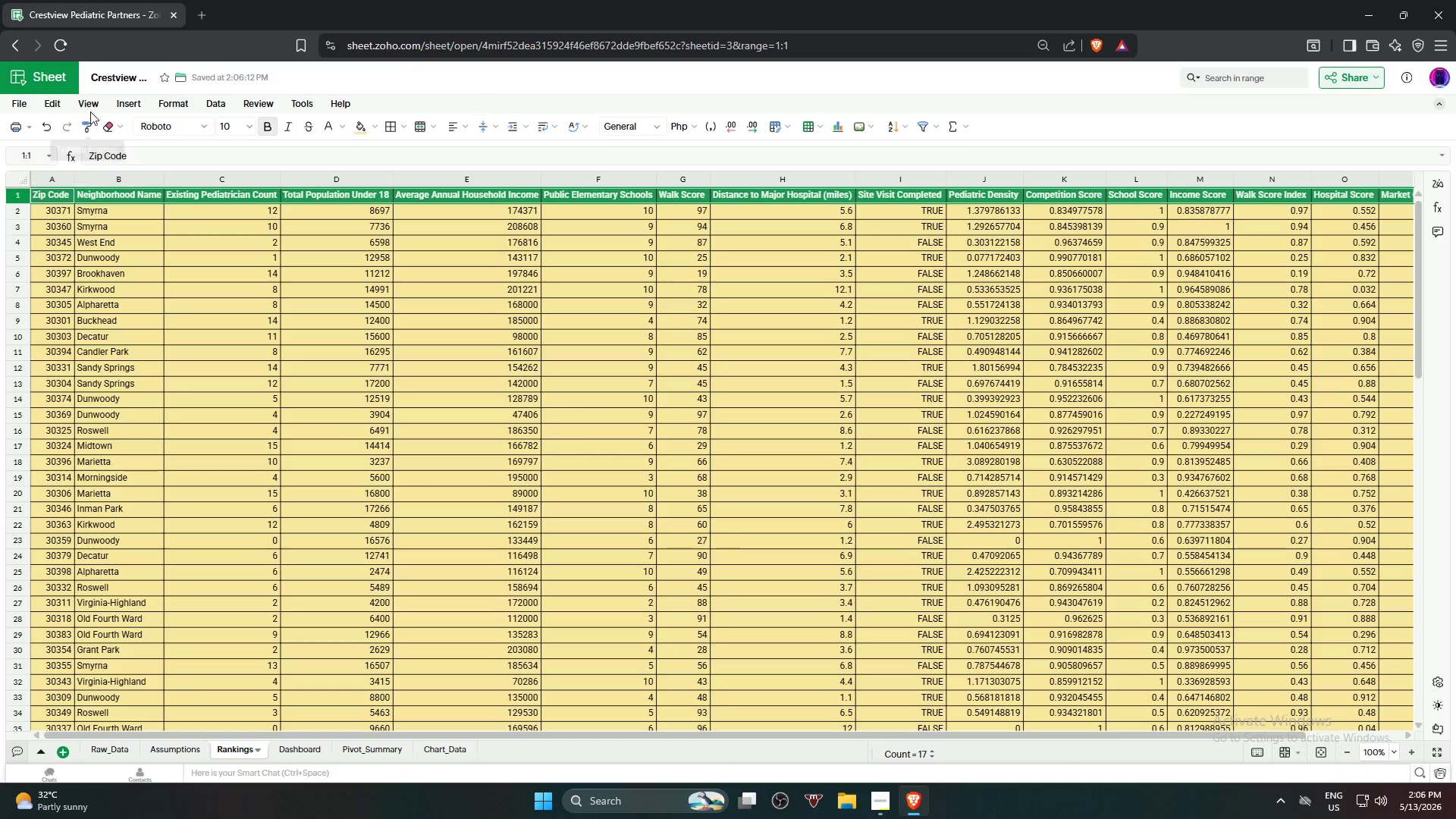 
left_click([93, 103])
 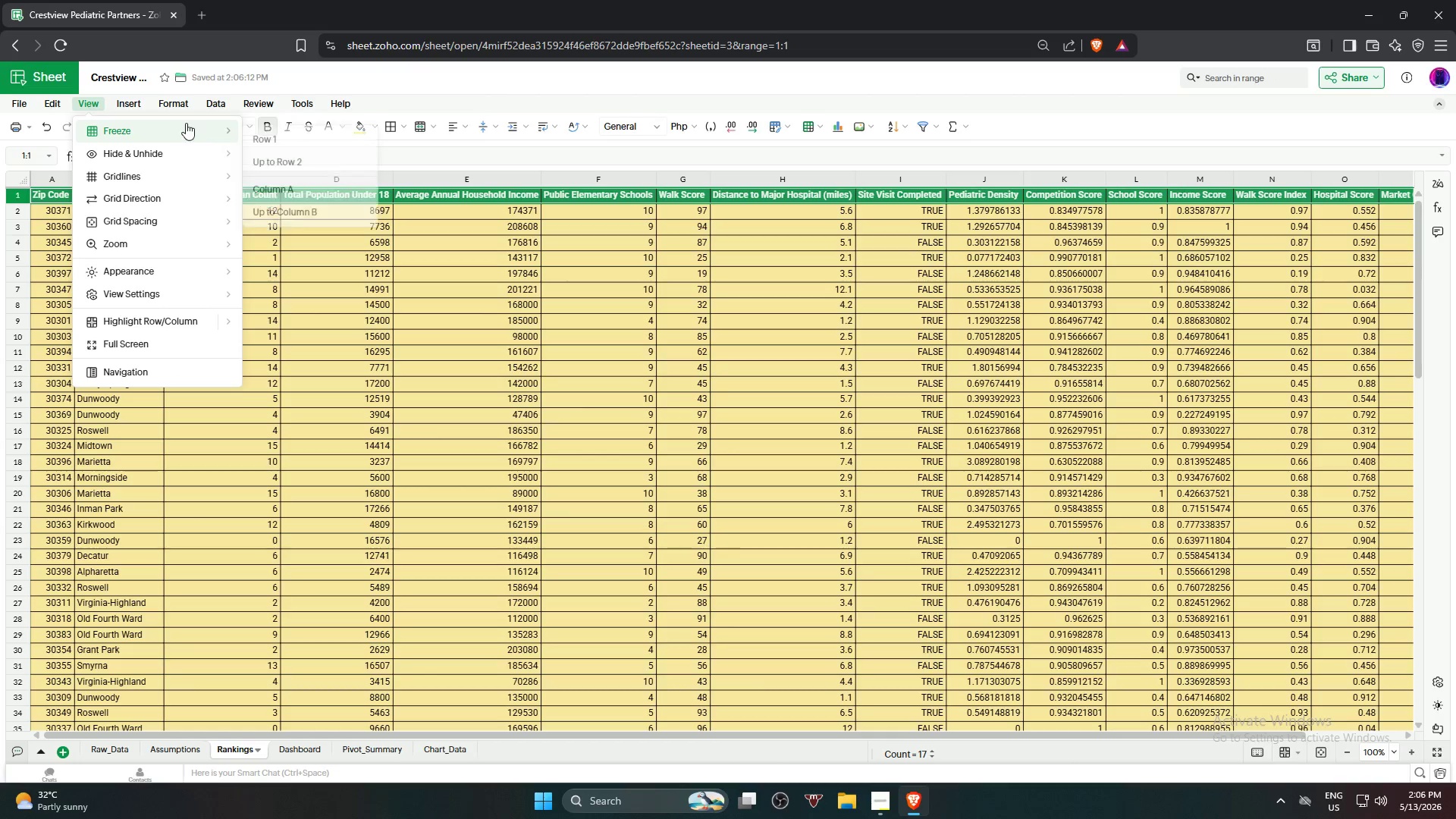 
left_click([265, 133])
 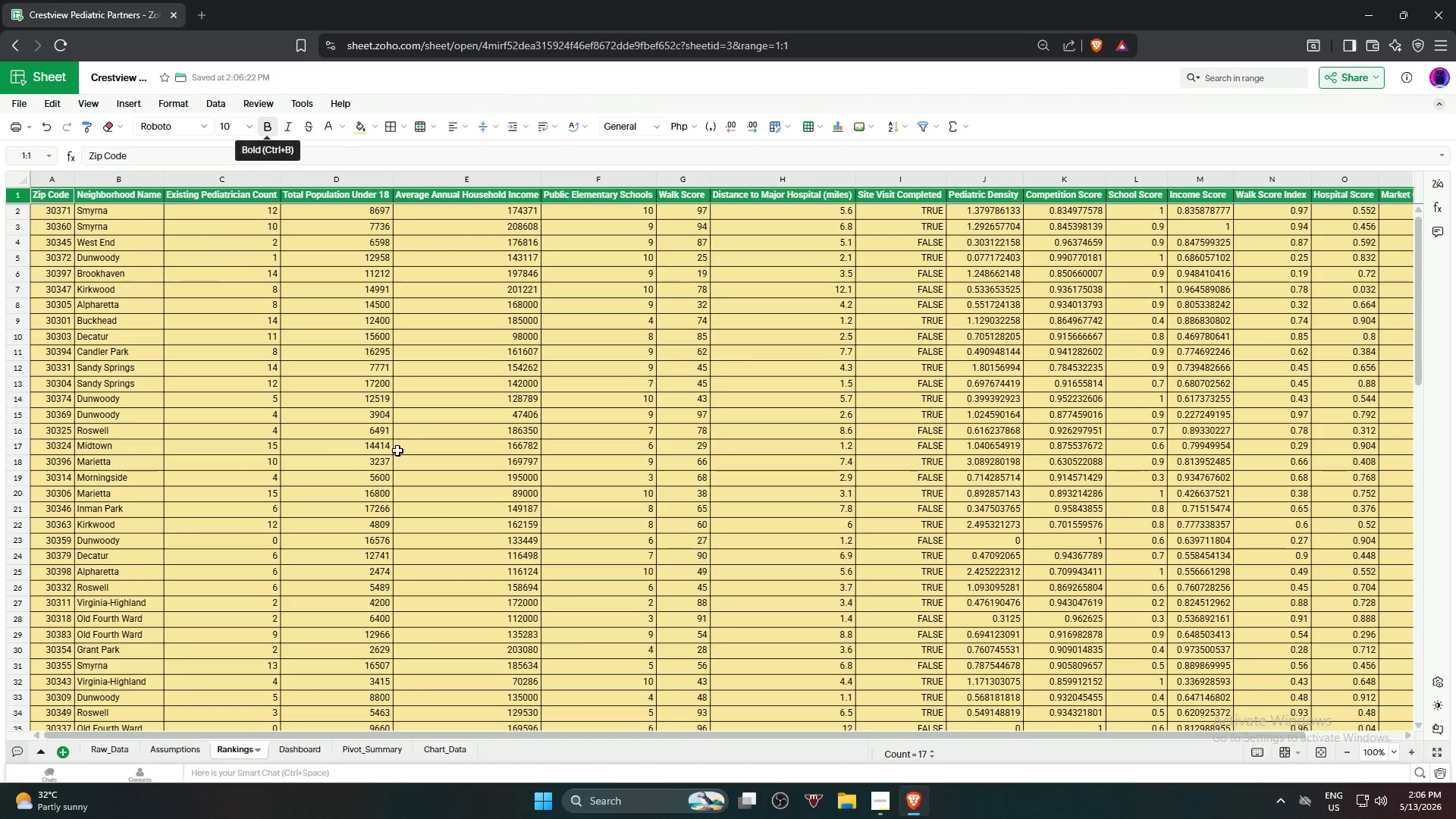 
scroll: coordinate [364, 617], scroll_direction: up, amount: 4.0
 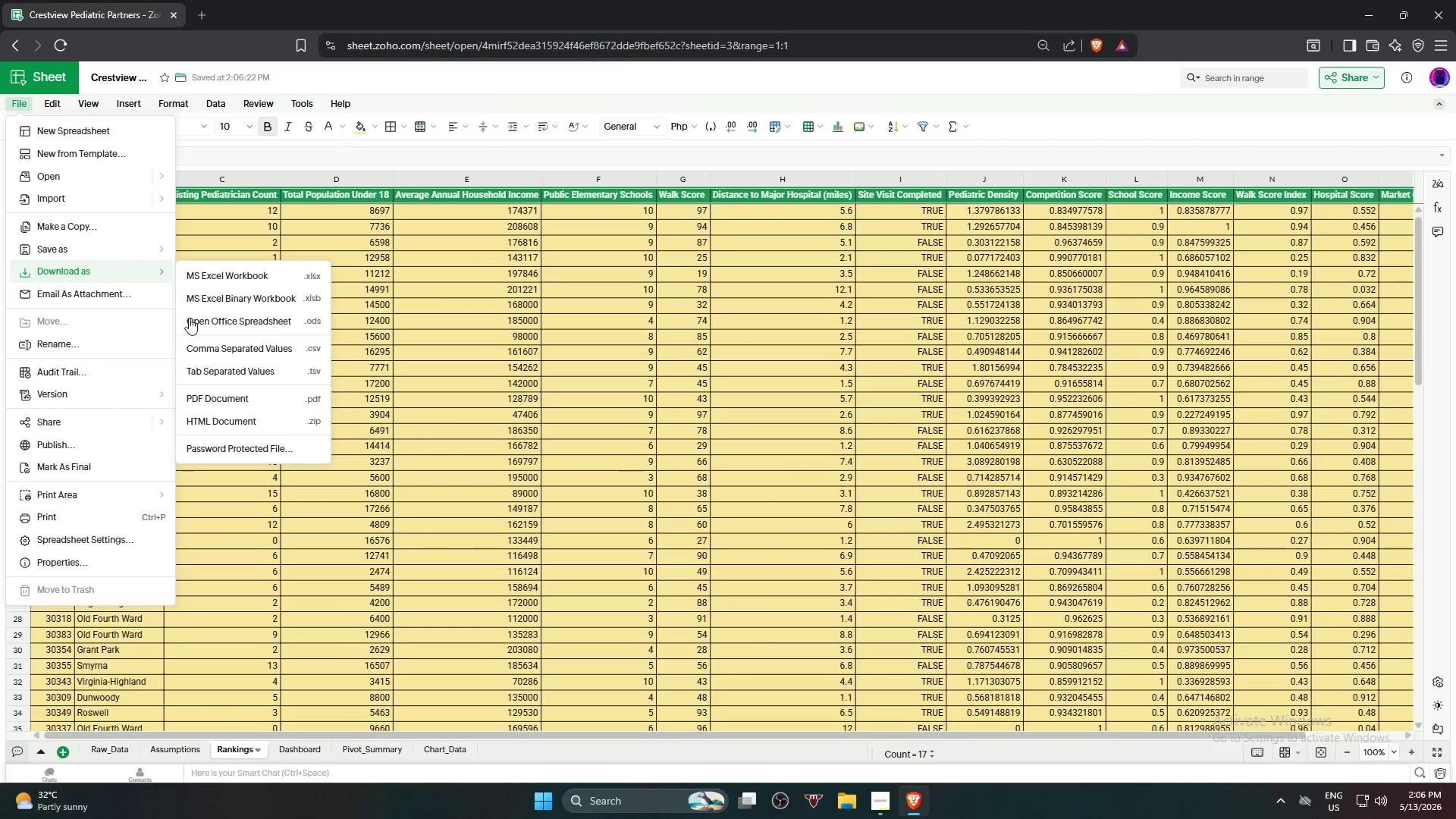 
left_click([248, 401])
 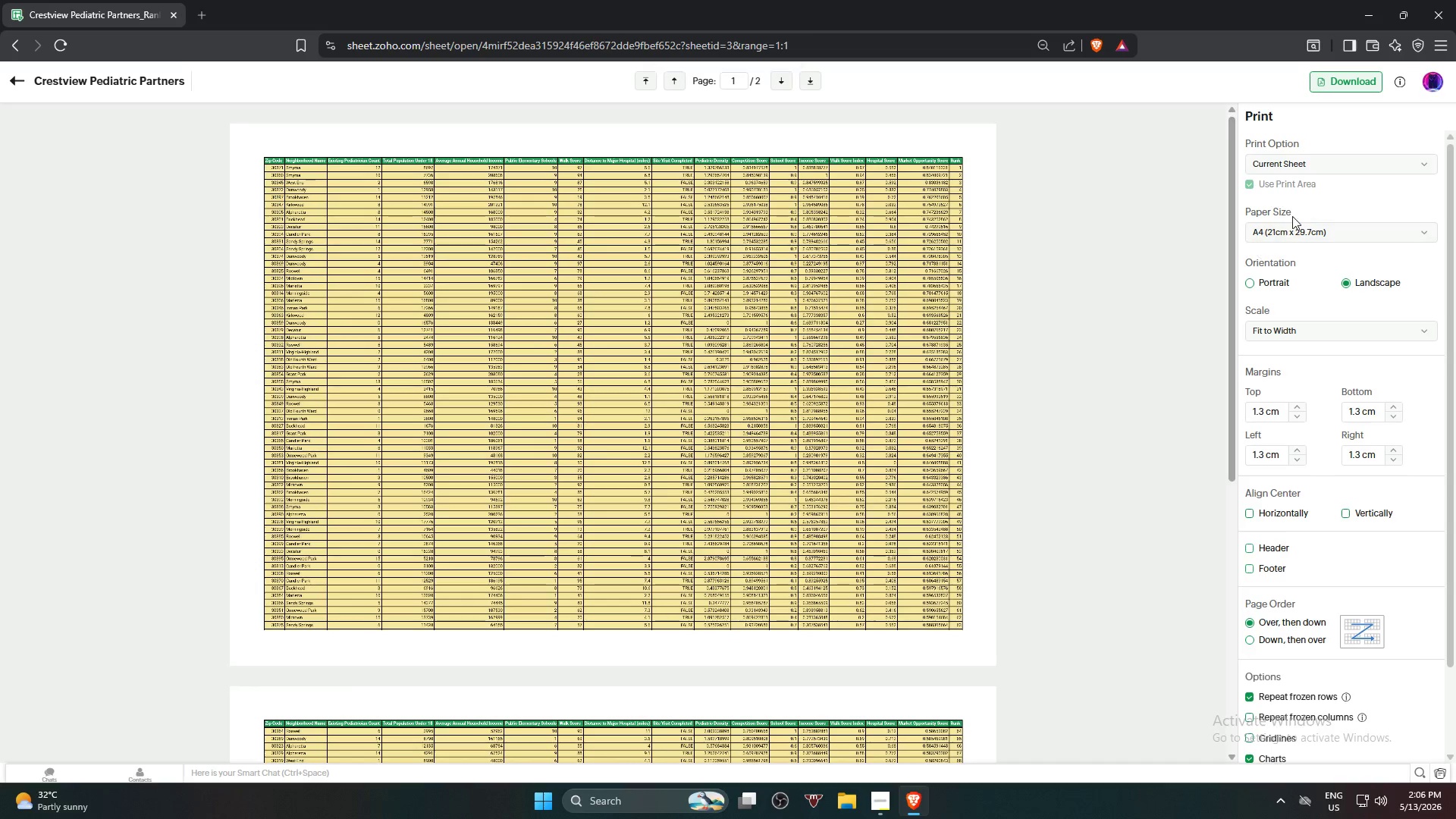 
left_click([1332, 169])
 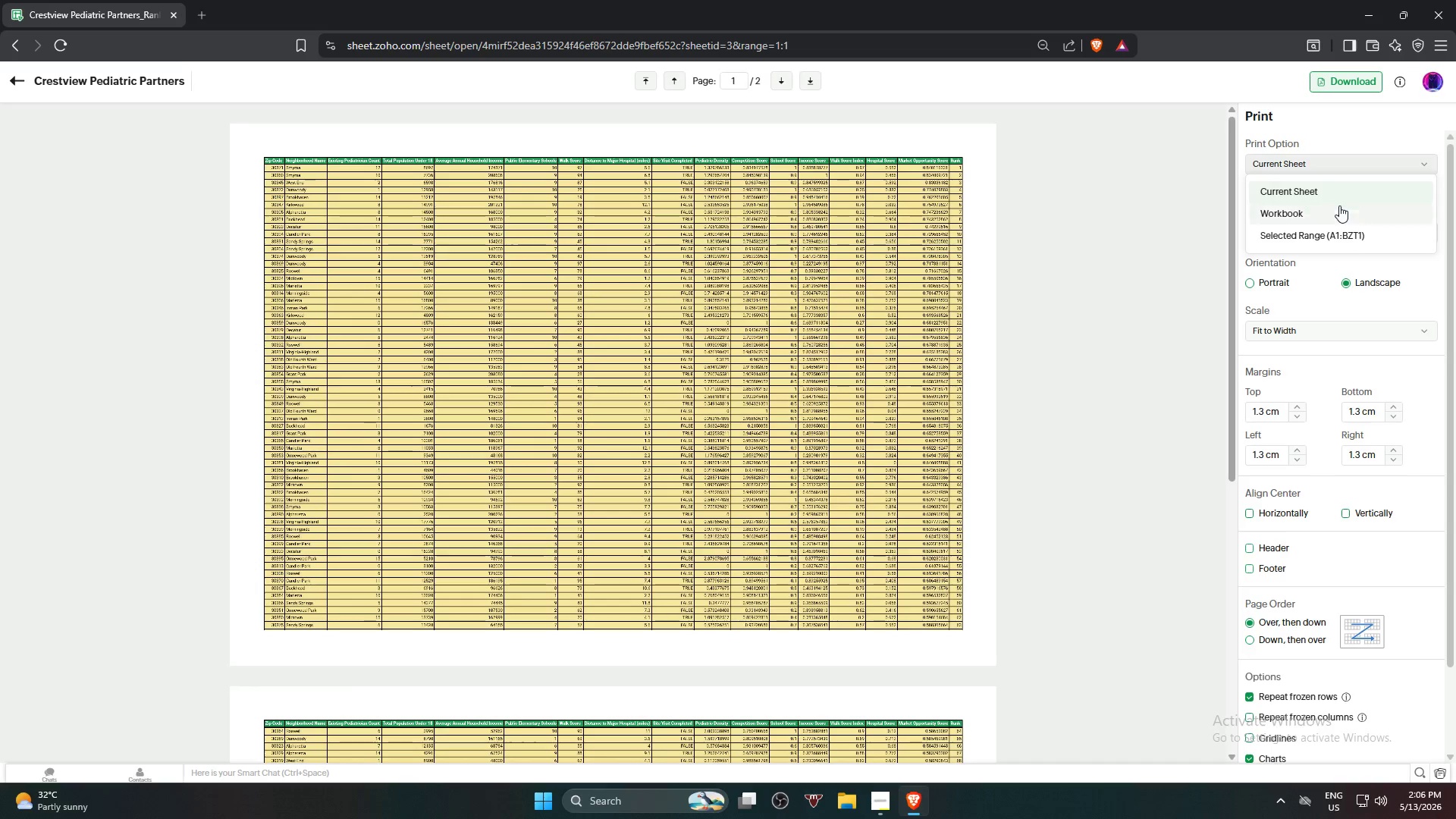 
left_click([1338, 213])
 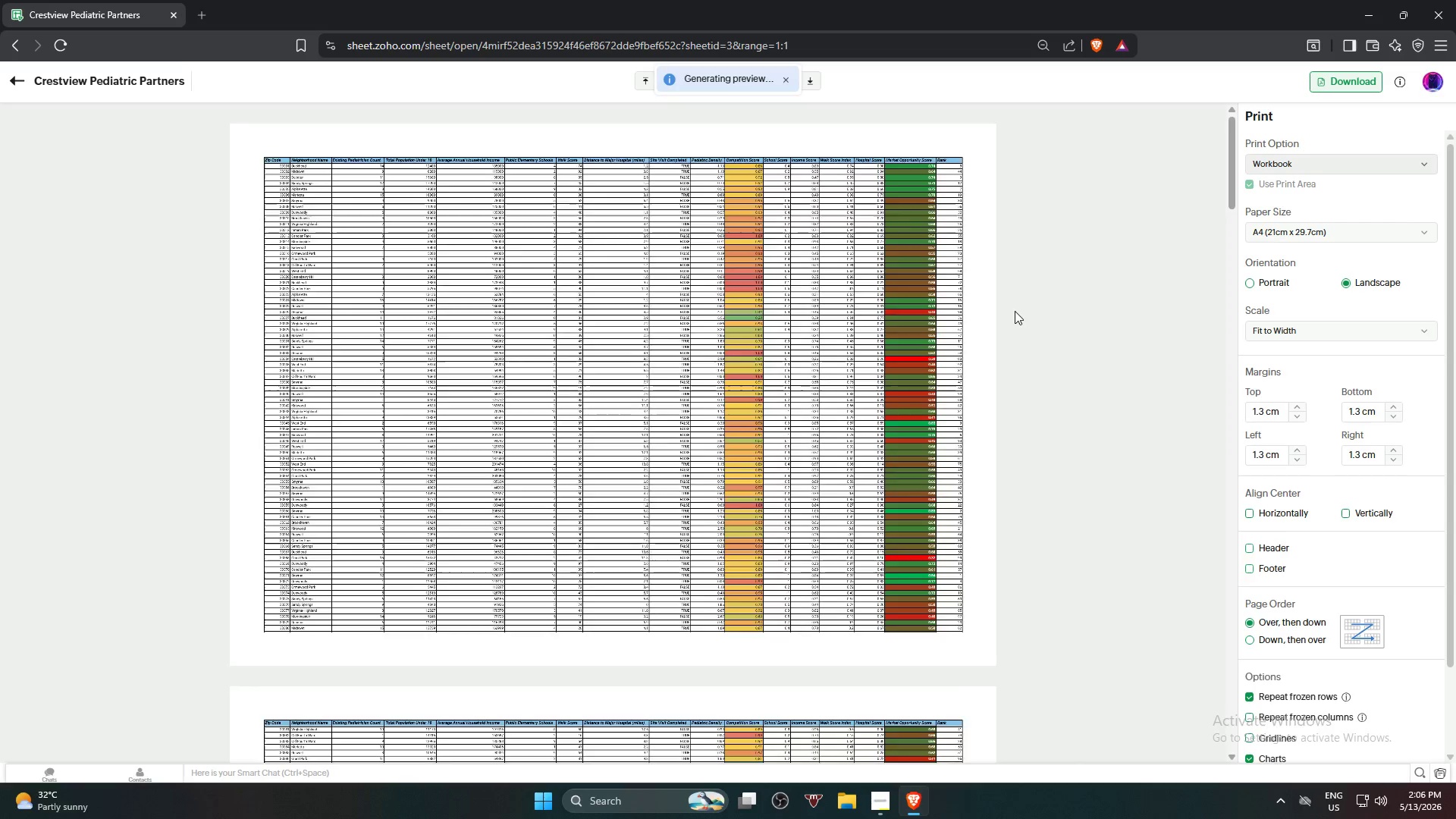 
scroll: coordinate [1050, 261], scroll_direction: down, amount: 55.0
 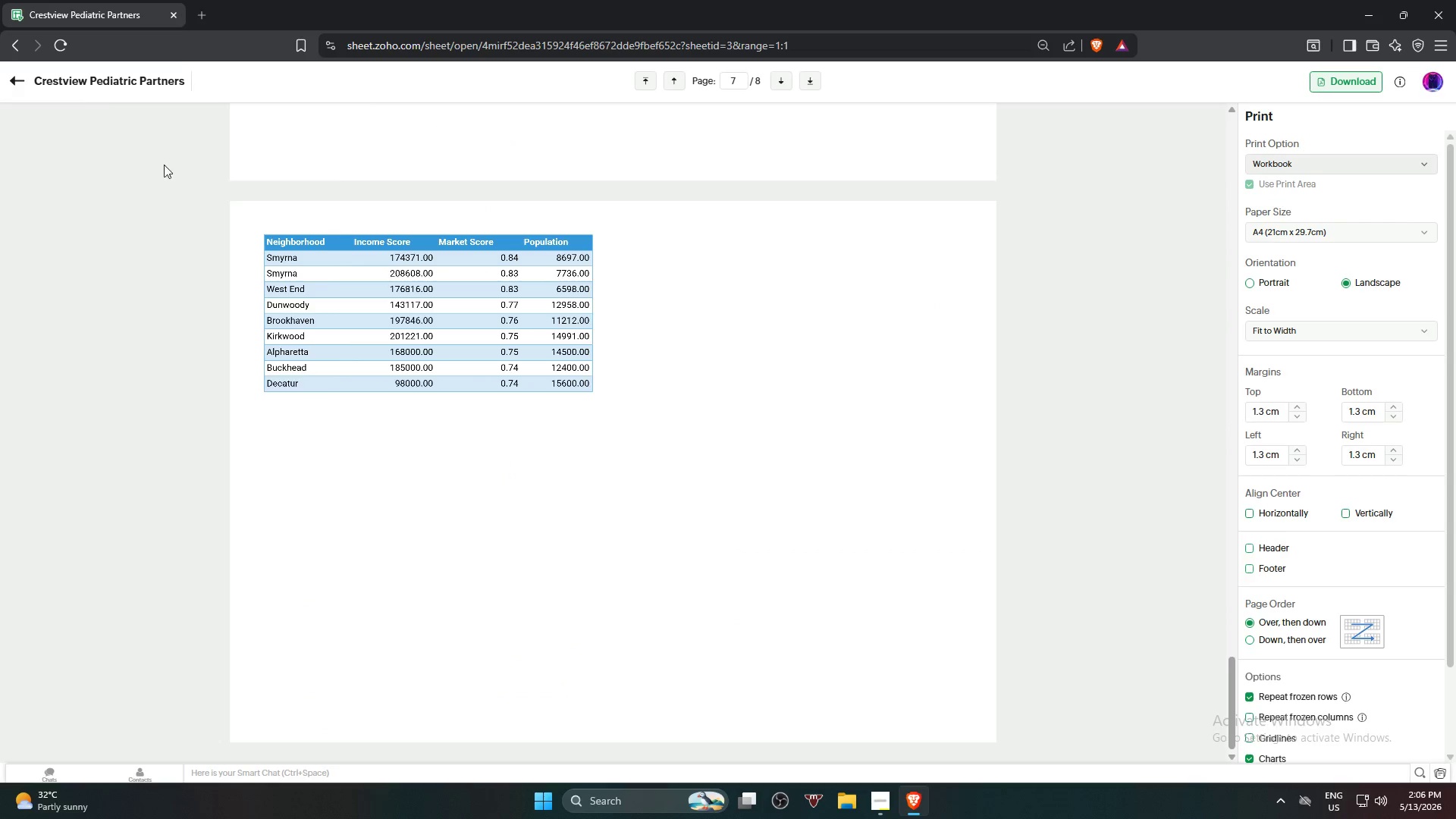 
scroll: coordinate [959, 267], scroll_direction: up, amount: 59.0
 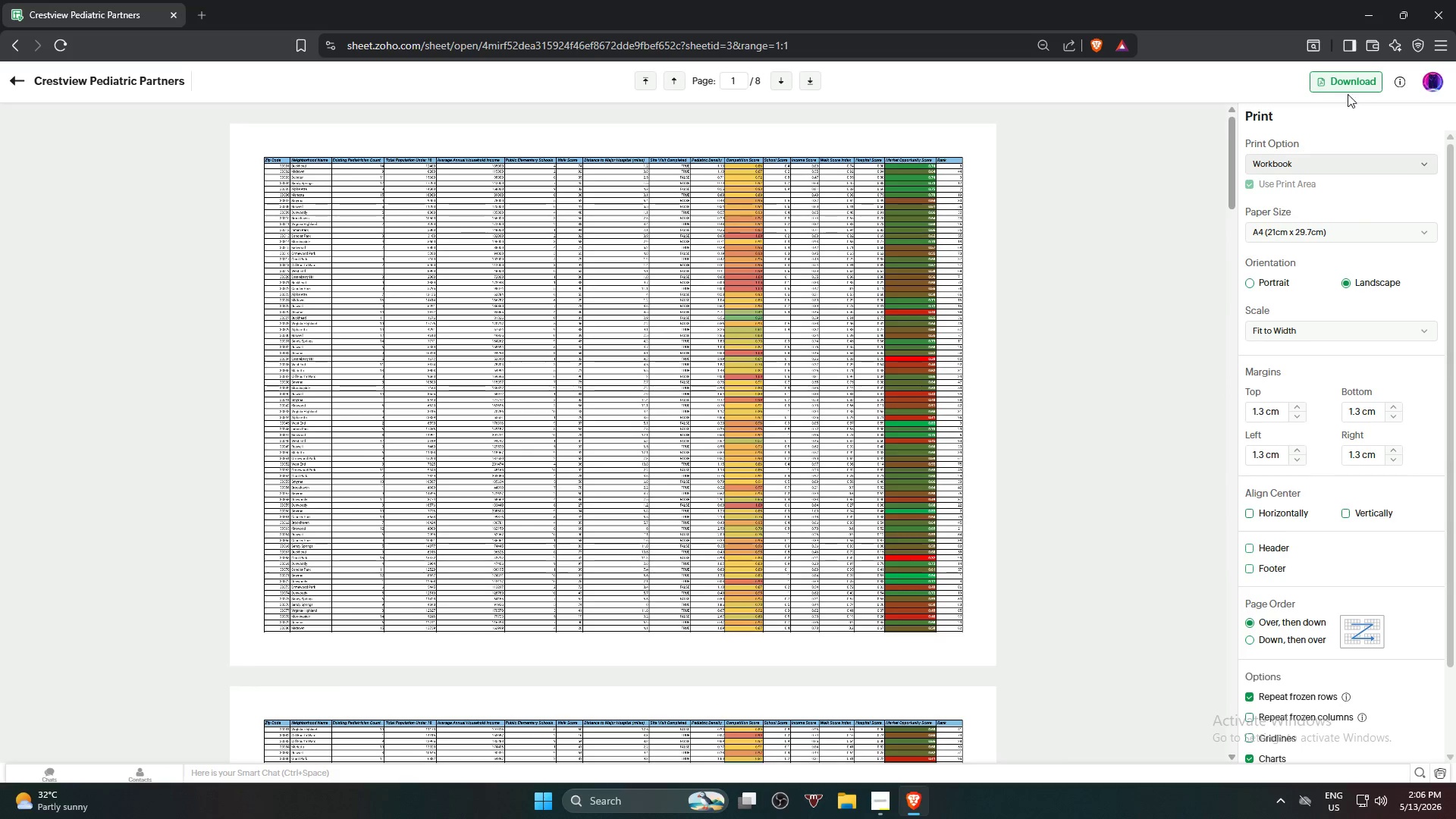 
left_click([1354, 80])
 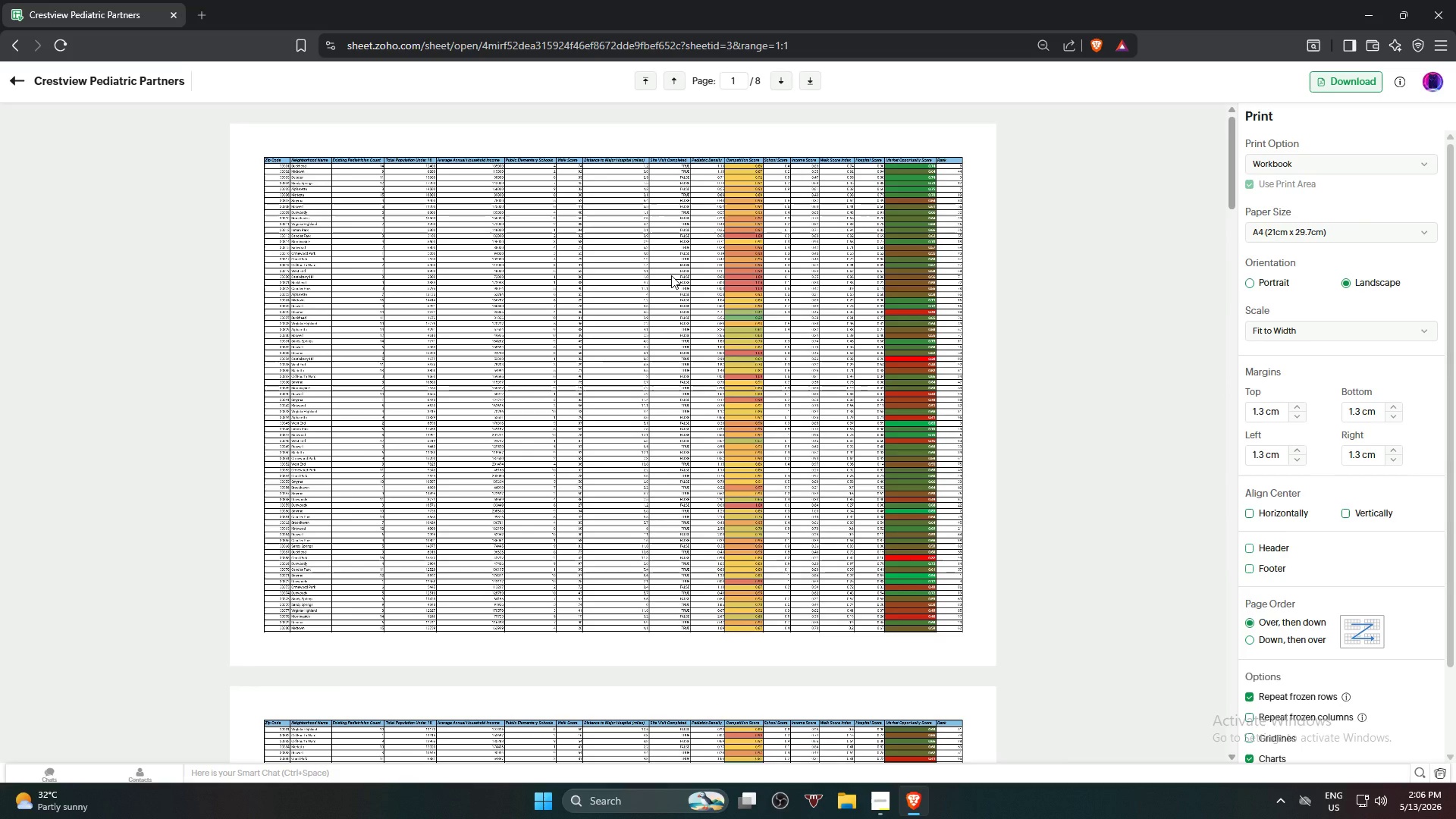 
wait(12.53)
 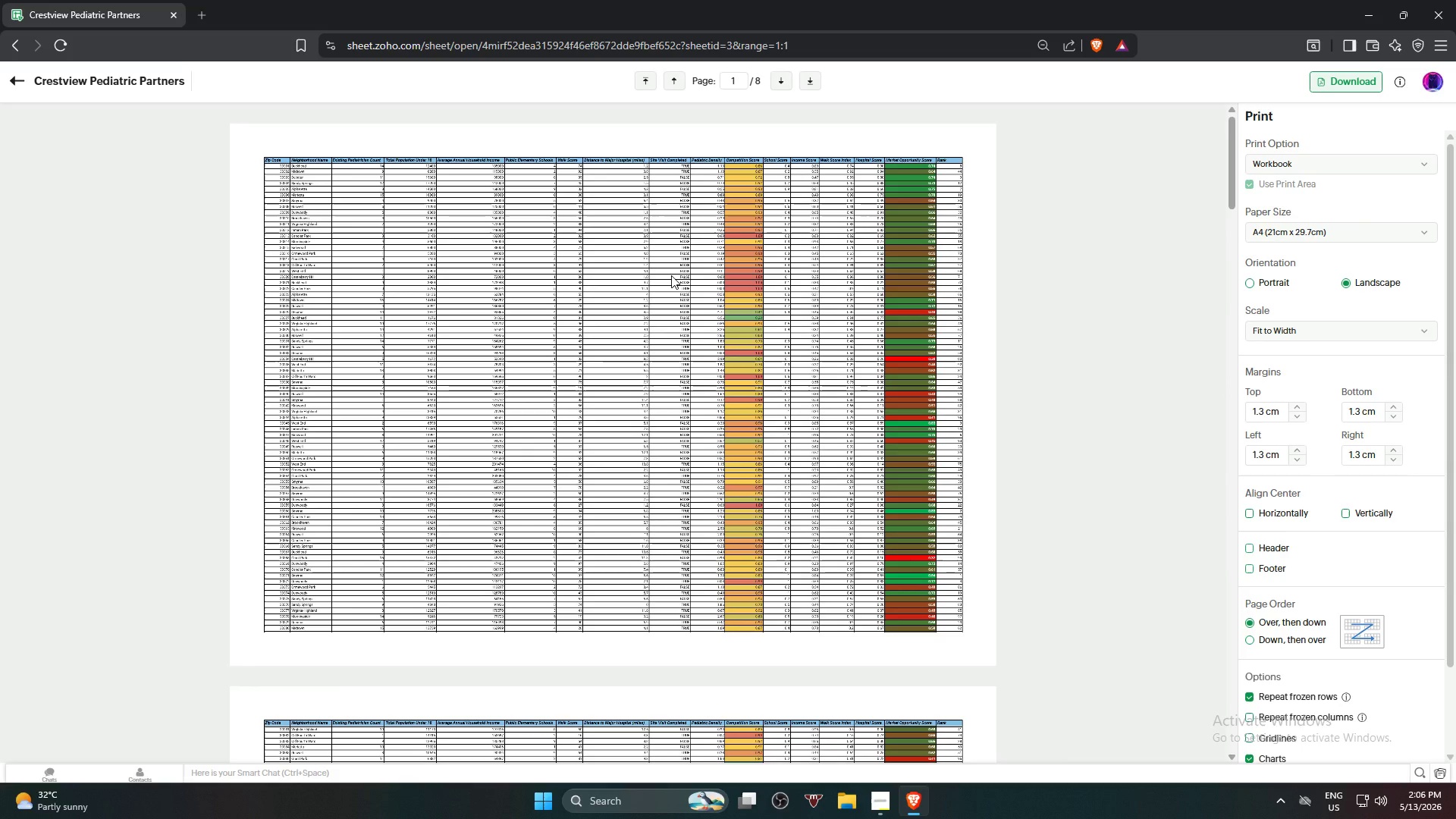 
left_click([13, 81])
 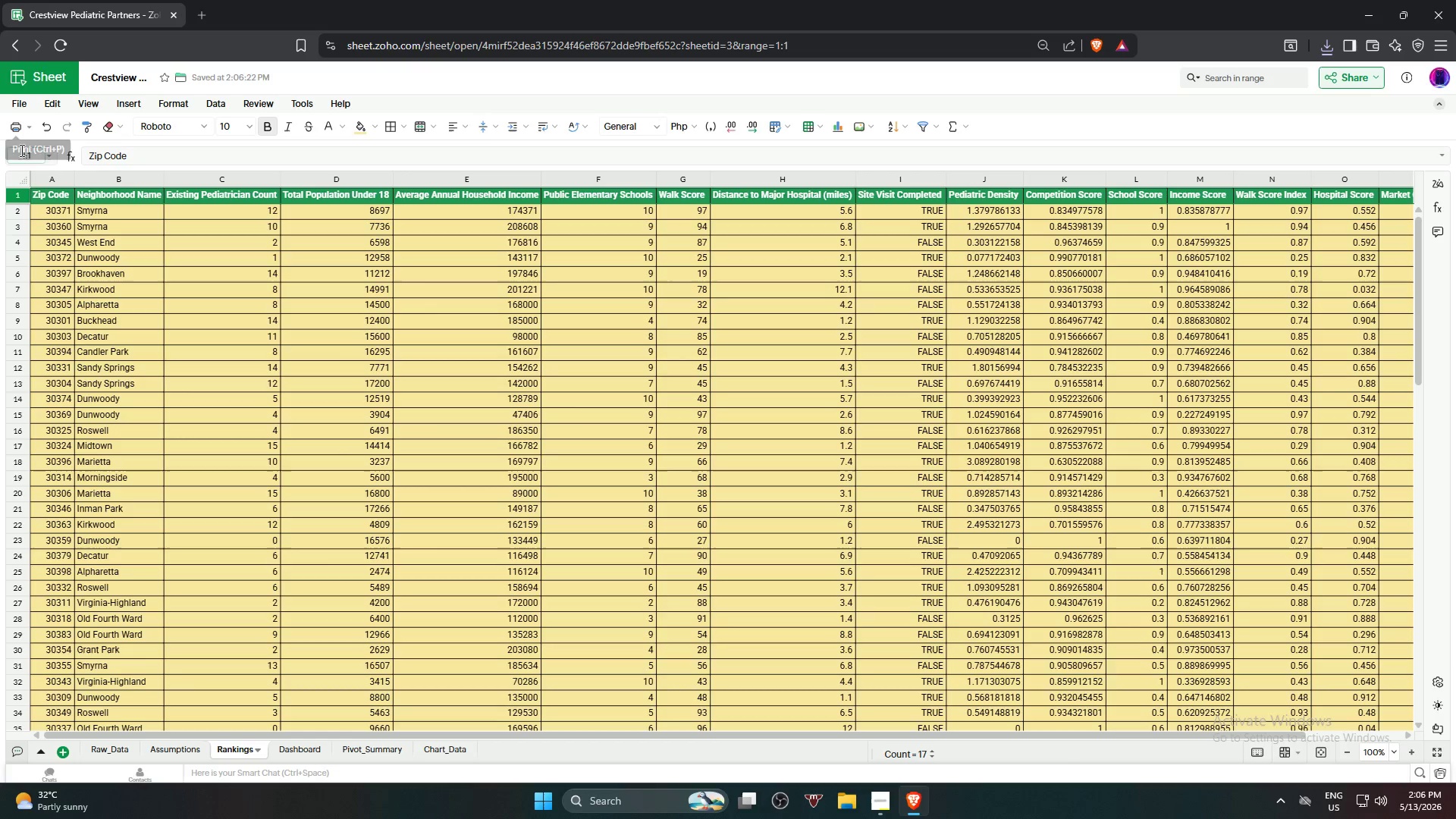 
left_click([23, 104])
 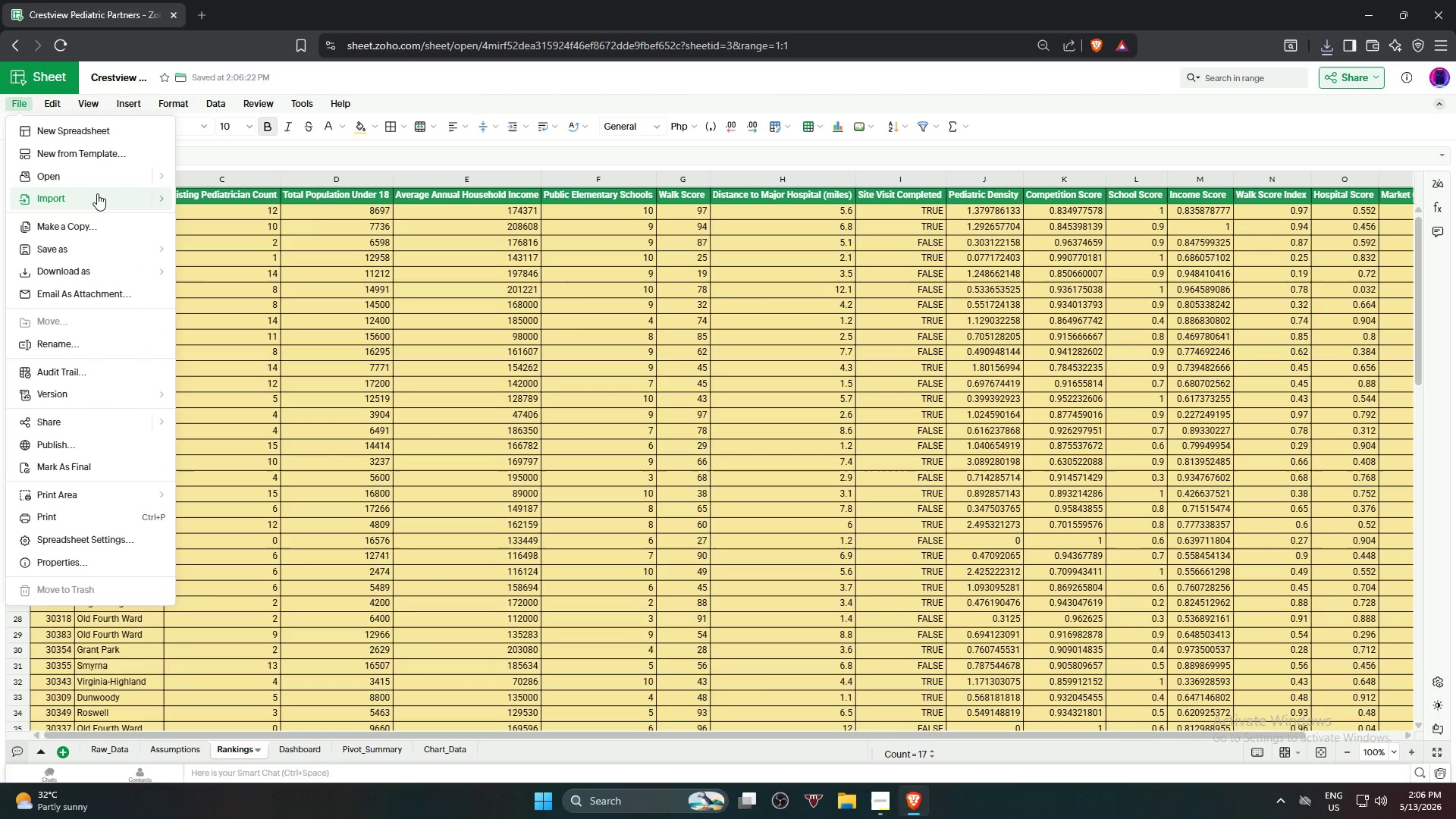 
mouse_move([86, 260])
 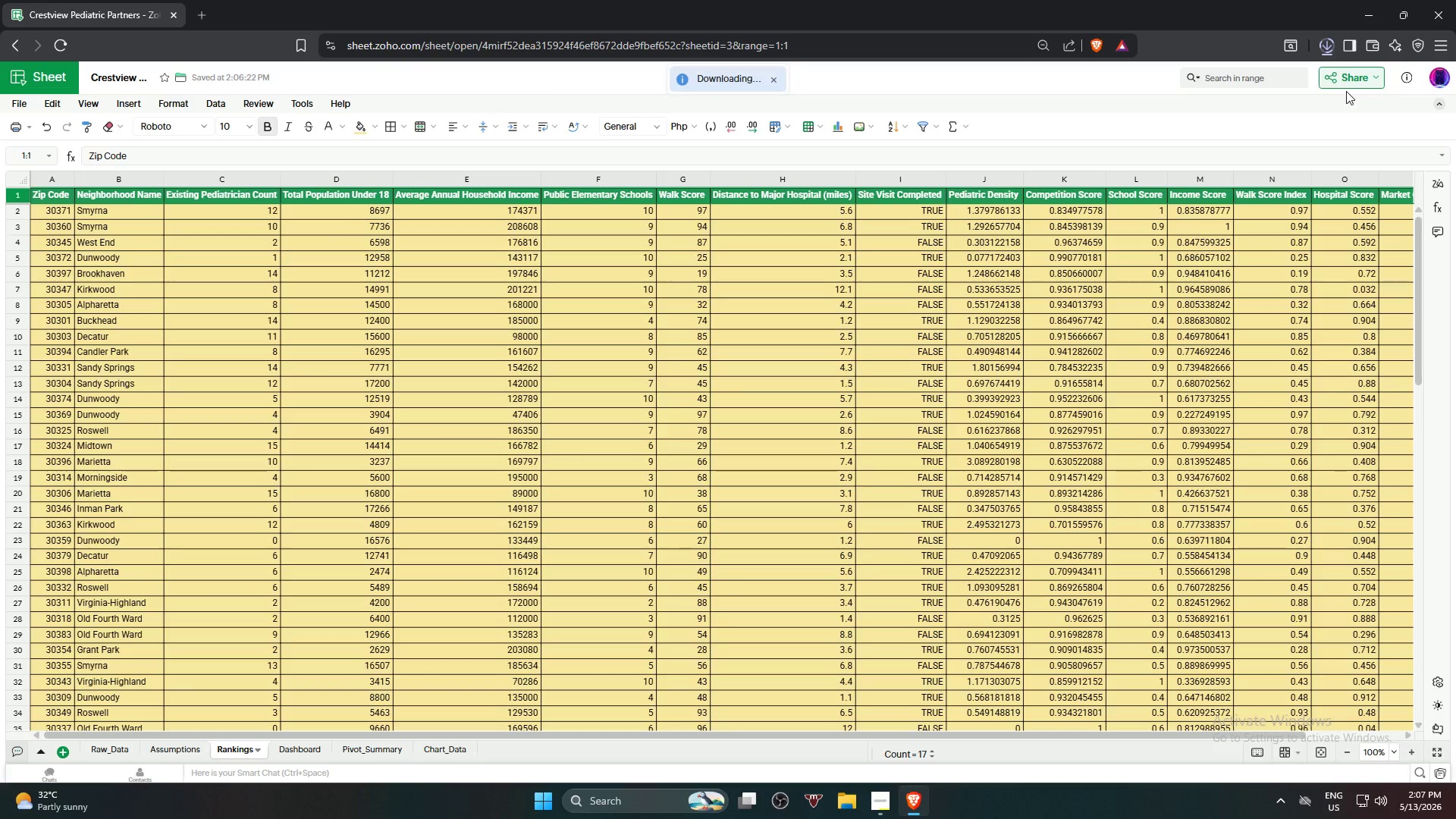 
mouse_move([1308, 58])
 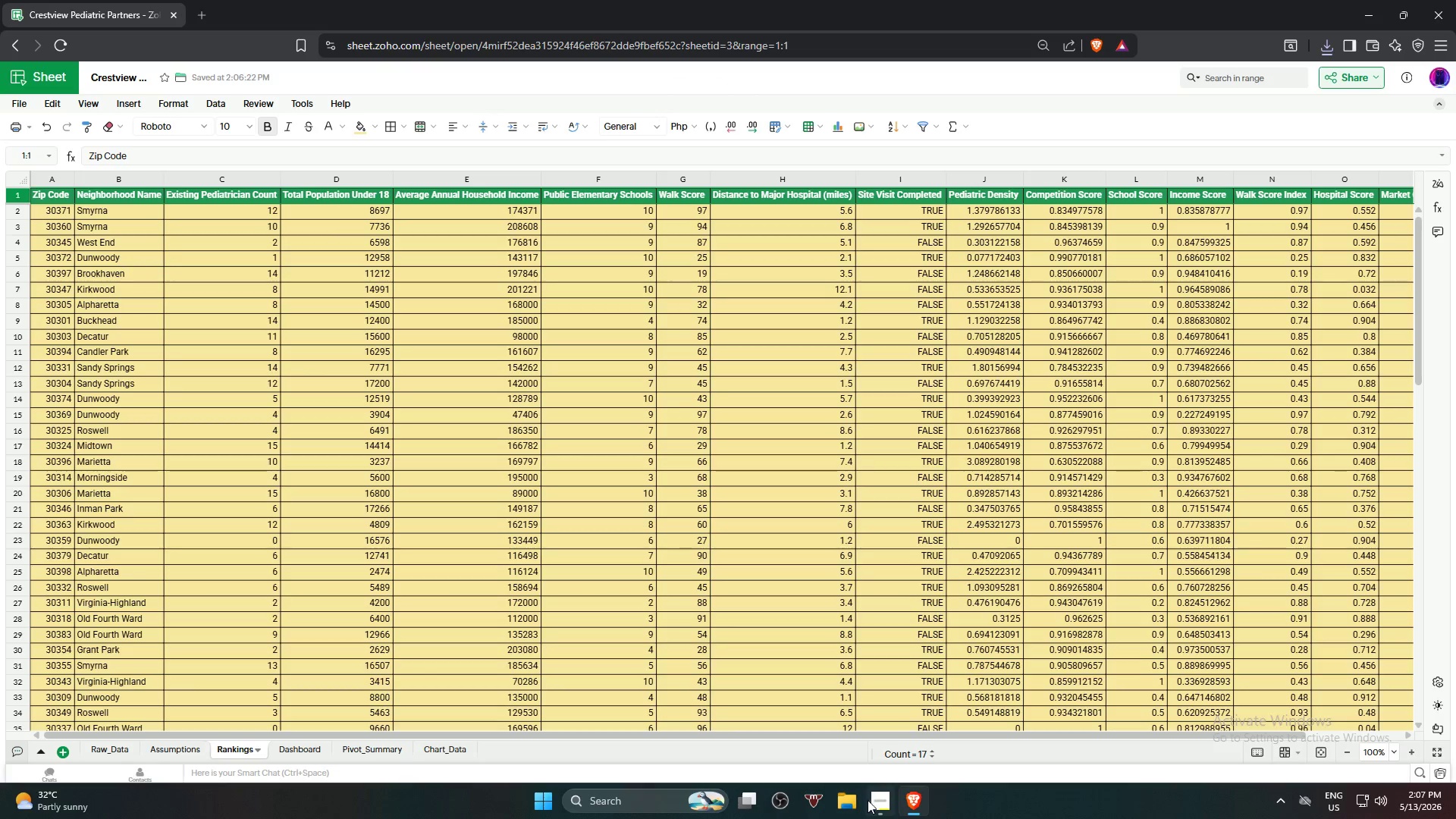 
left_click([880, 797])
 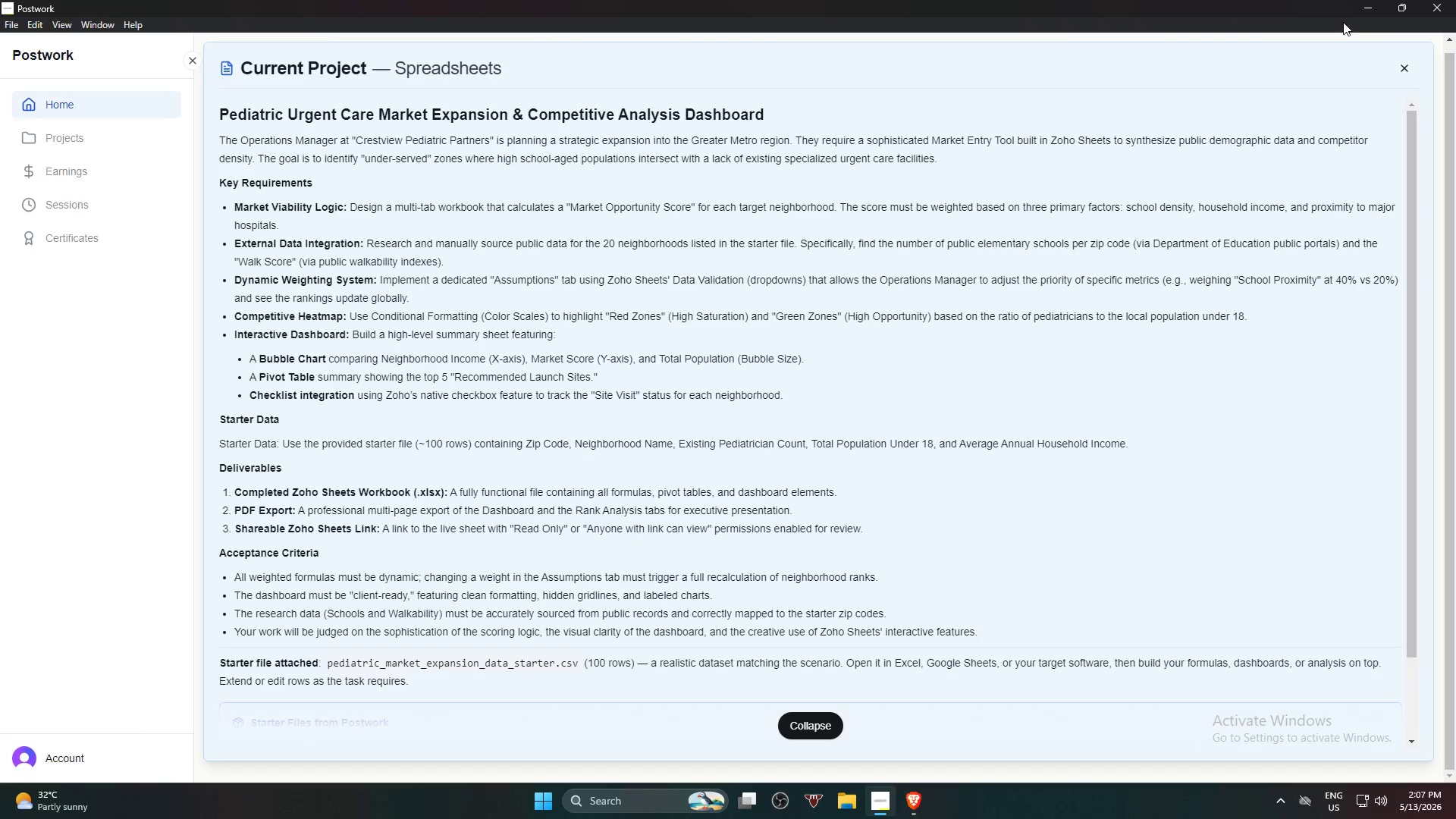 
wait(8.16)
 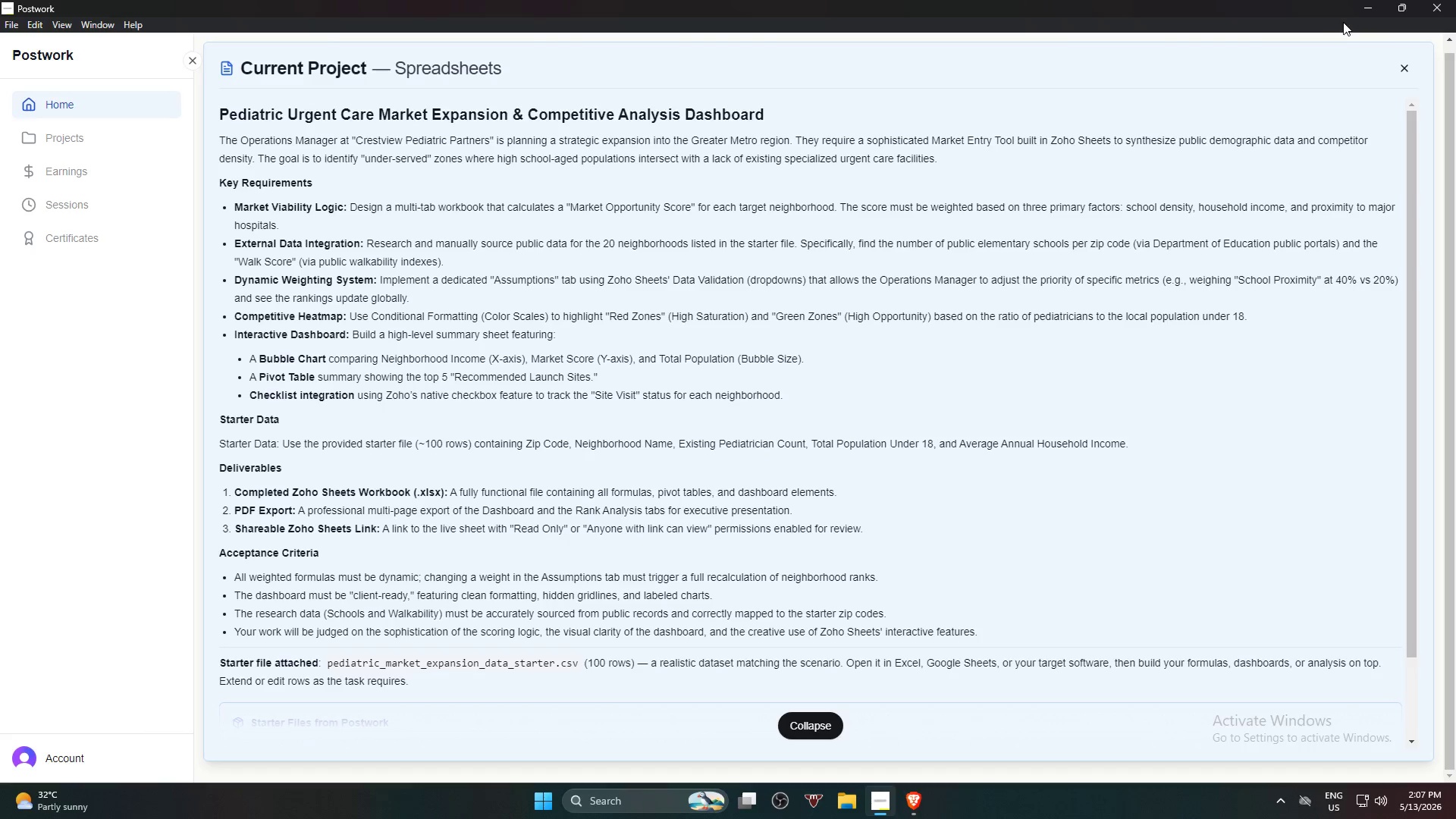 
left_click([1370, 10])
 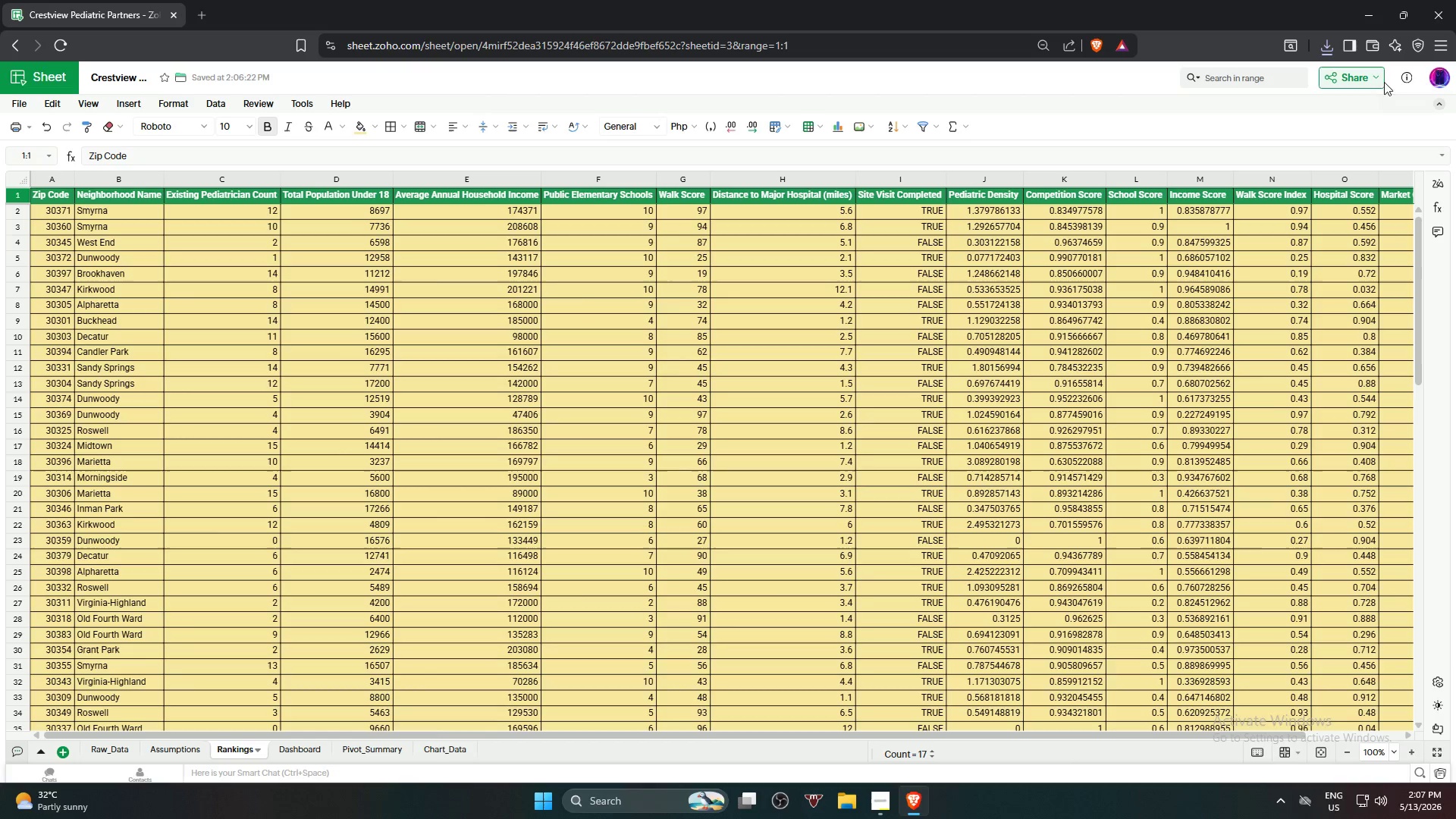 
left_click([1371, 77])
 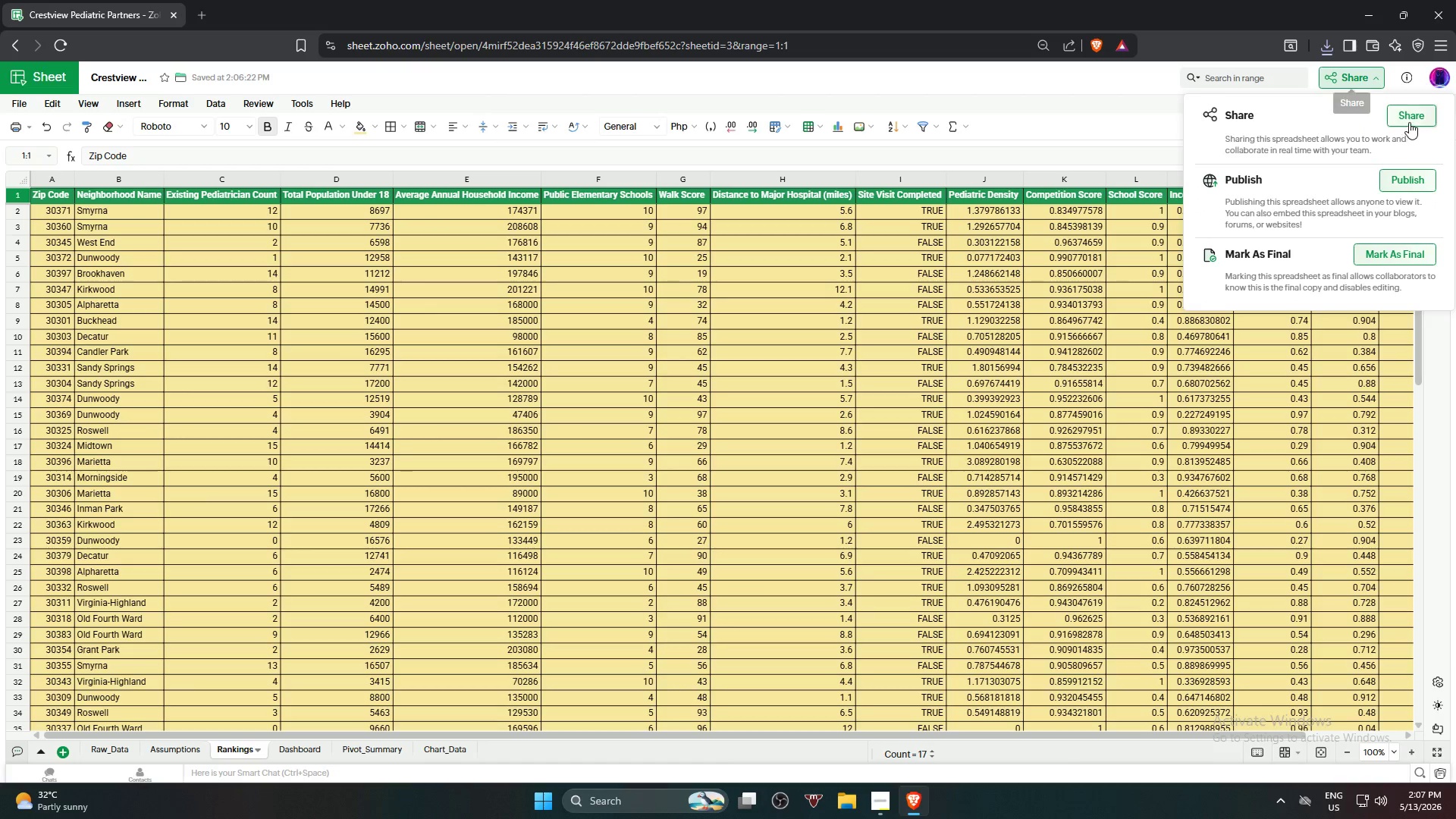 
left_click([1412, 115])
 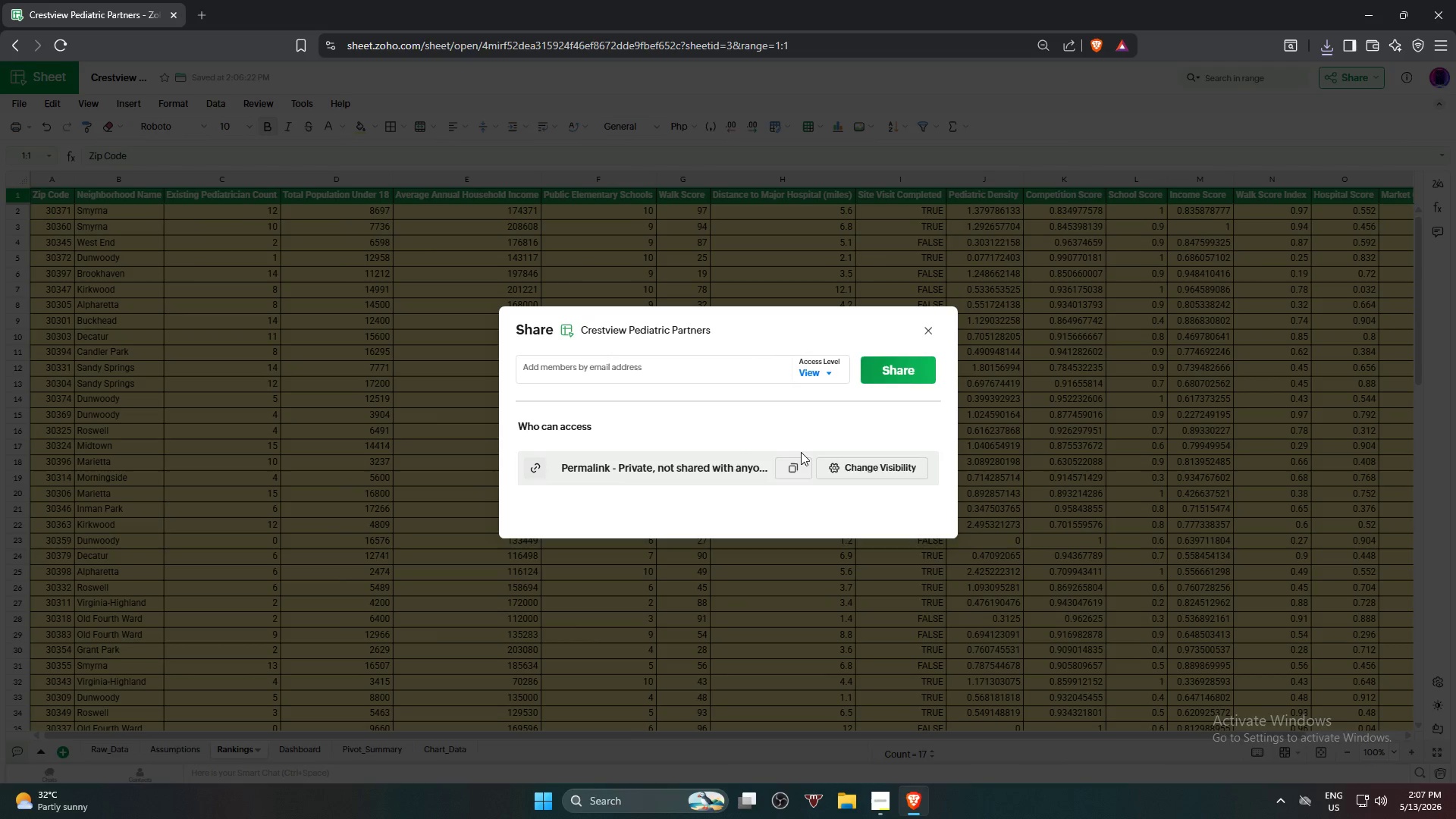 
left_click([823, 377])
 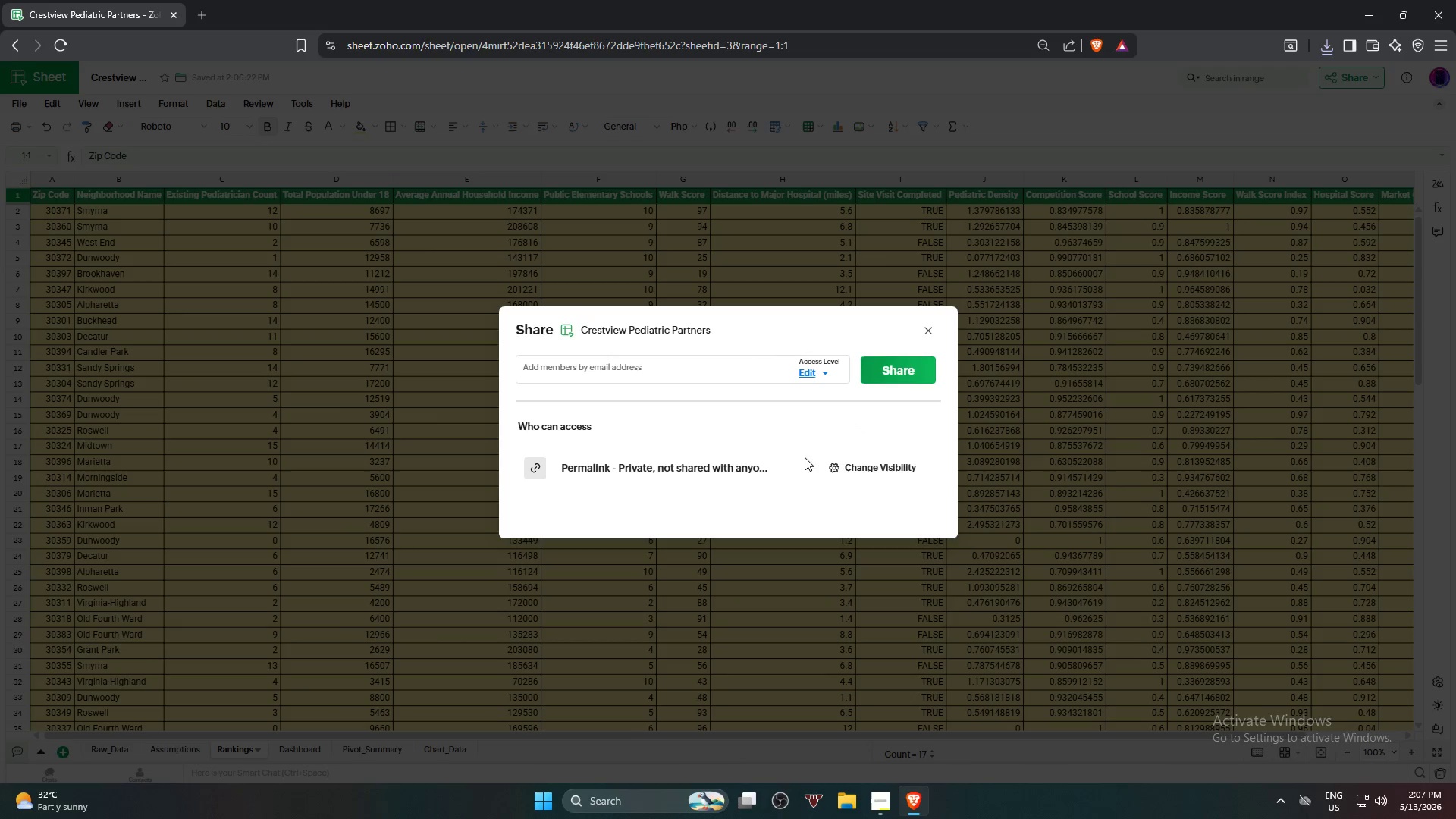 
left_click([799, 472])
 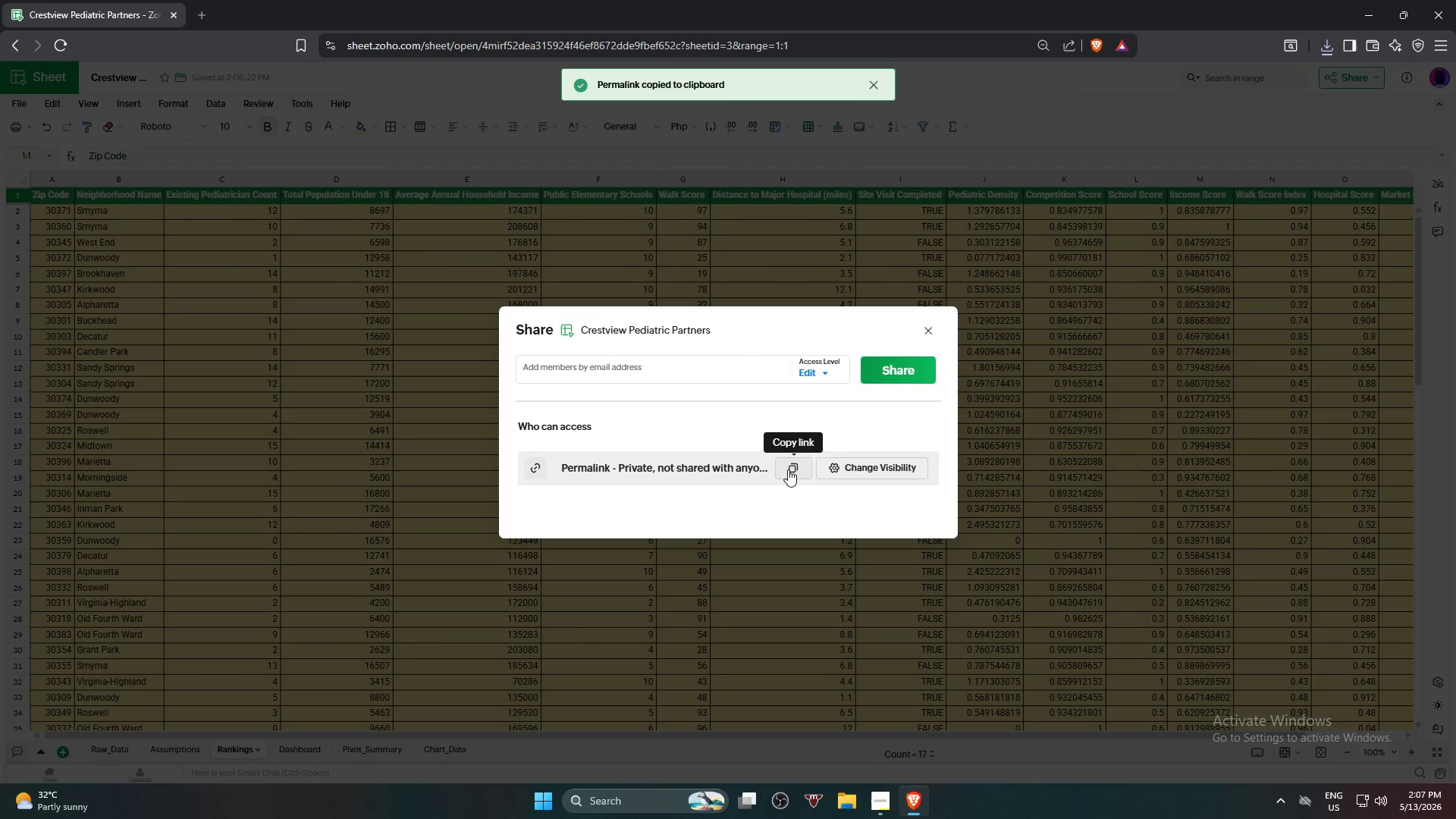 
double_click([788, 469])
 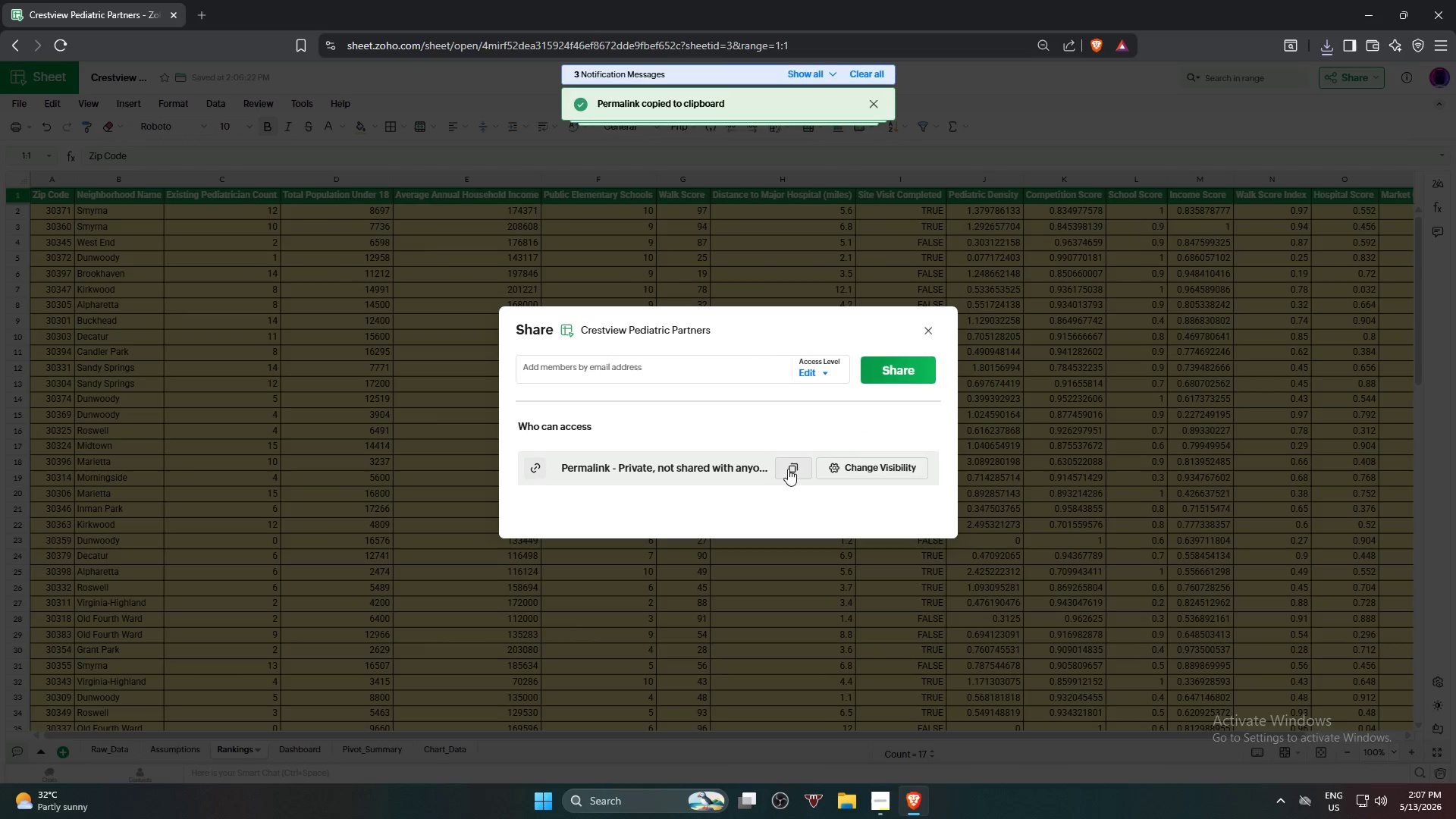 
left_click([788, 469])
 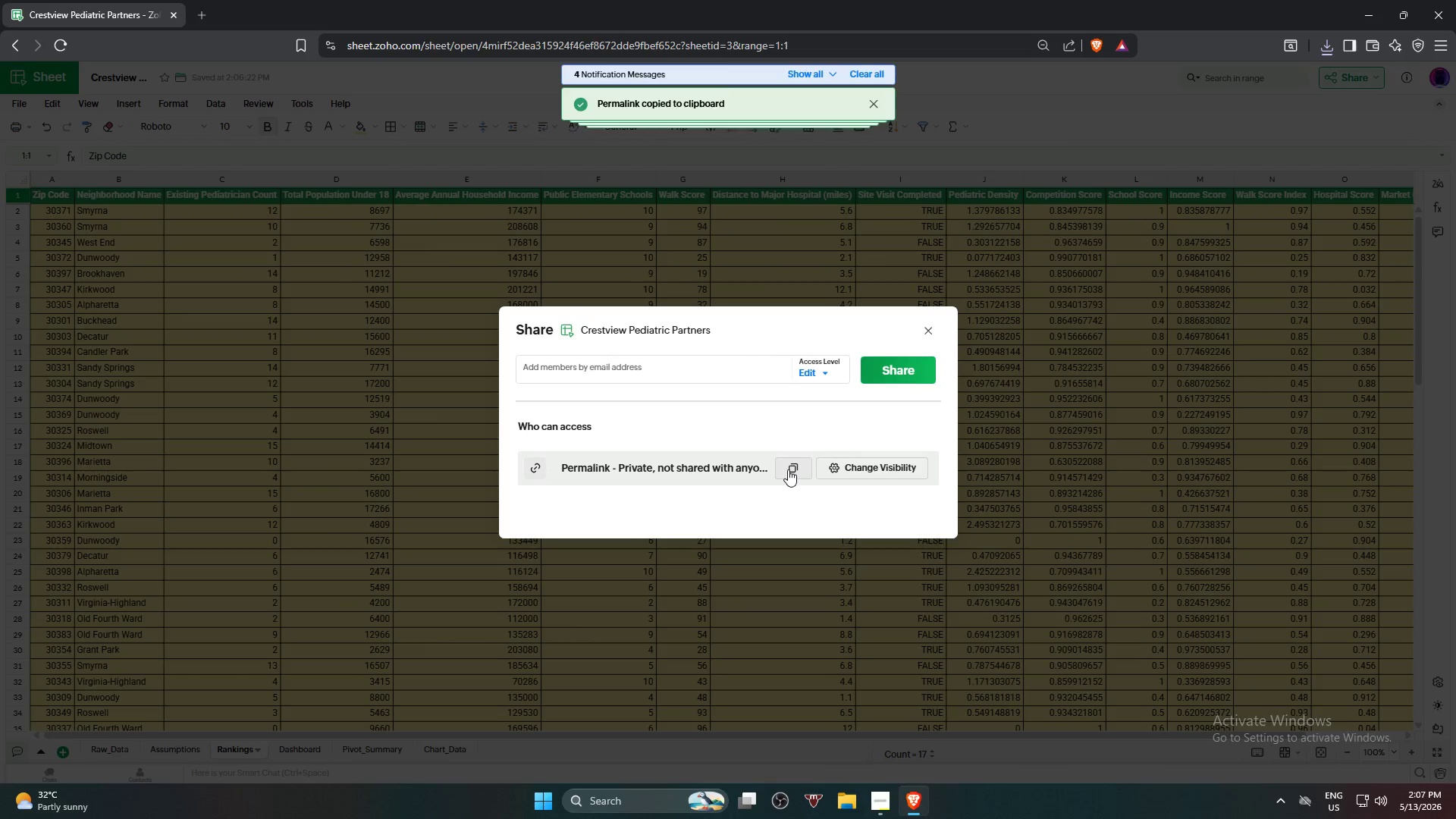 
left_click([788, 469])
 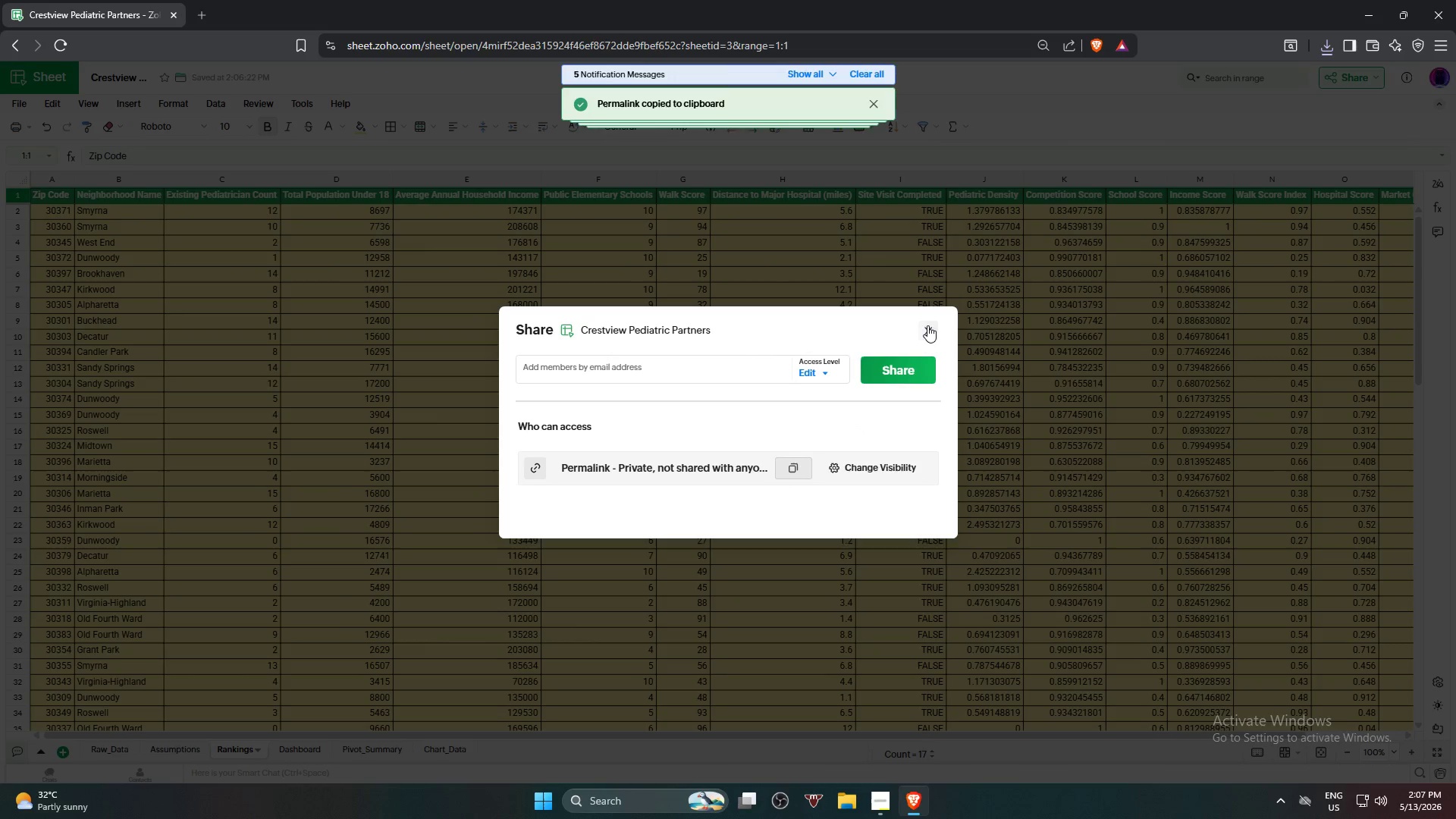 